 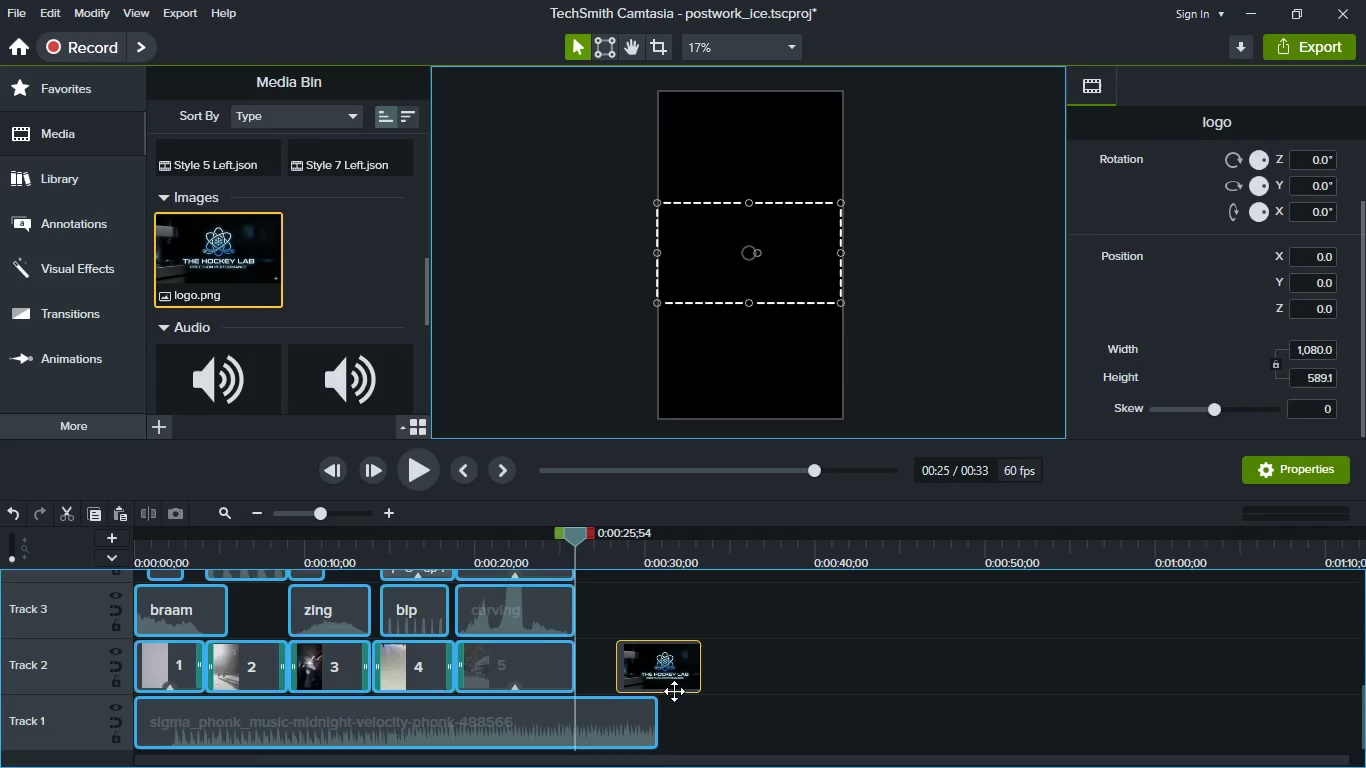 
left_click_drag(start_coordinate=[674, 689], to_coordinate=[612, 678])
 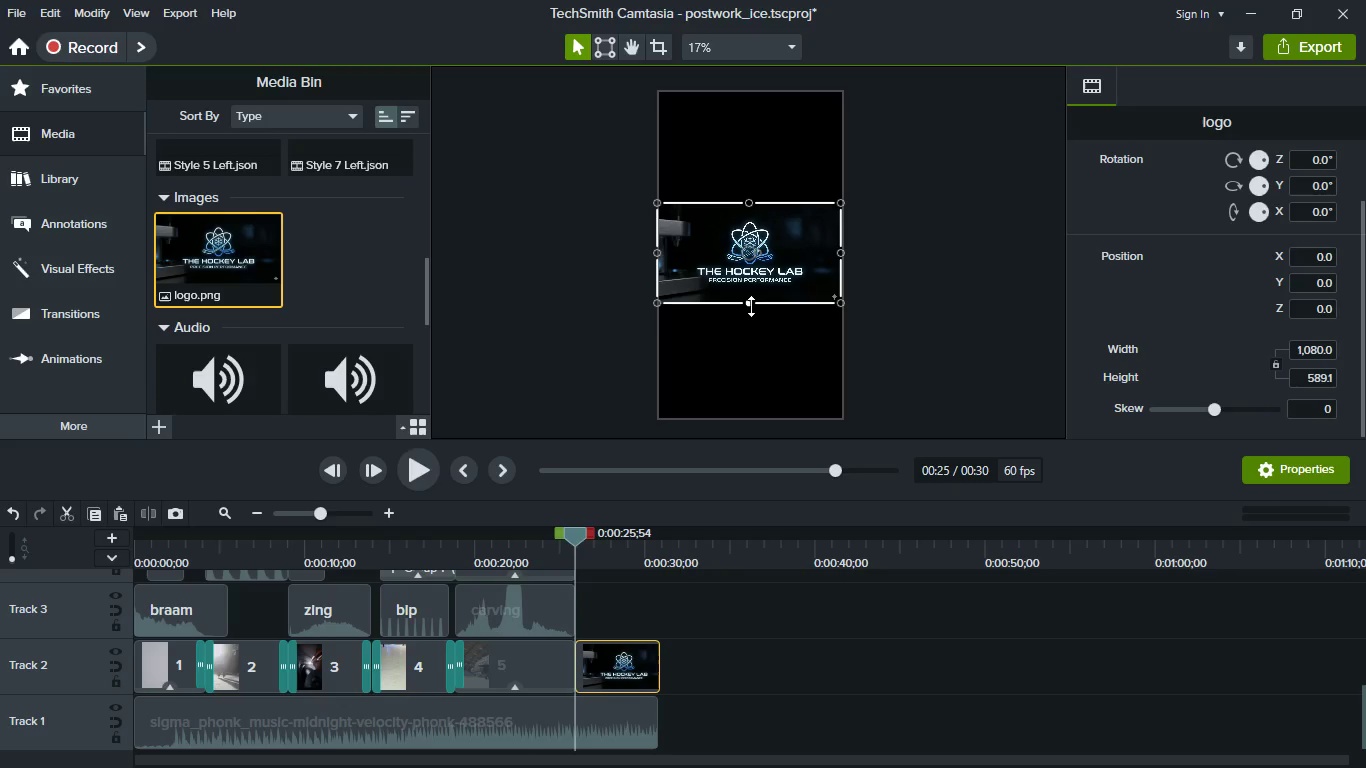 
left_click_drag(start_coordinate=[751, 306], to_coordinate=[744, 404])
 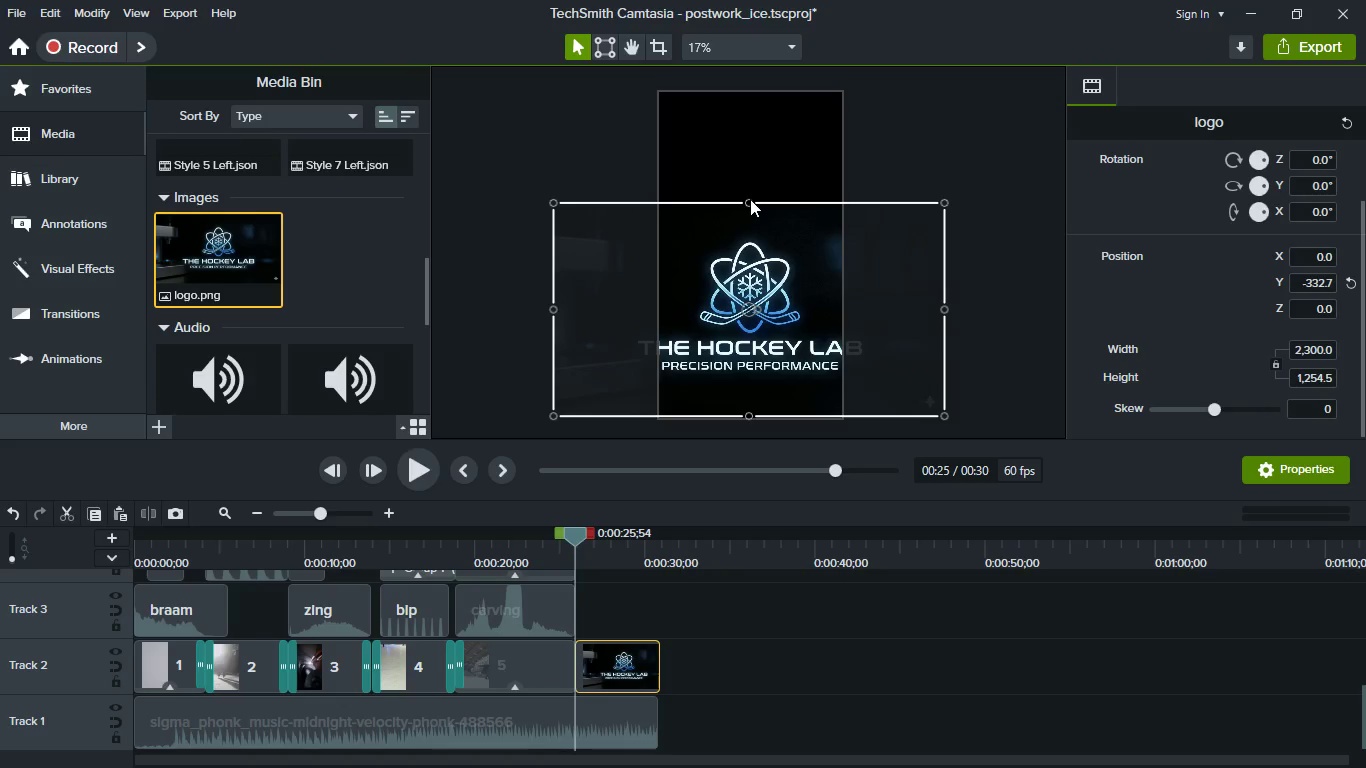 
left_click_drag(start_coordinate=[745, 330], to_coordinate=[751, 235])
 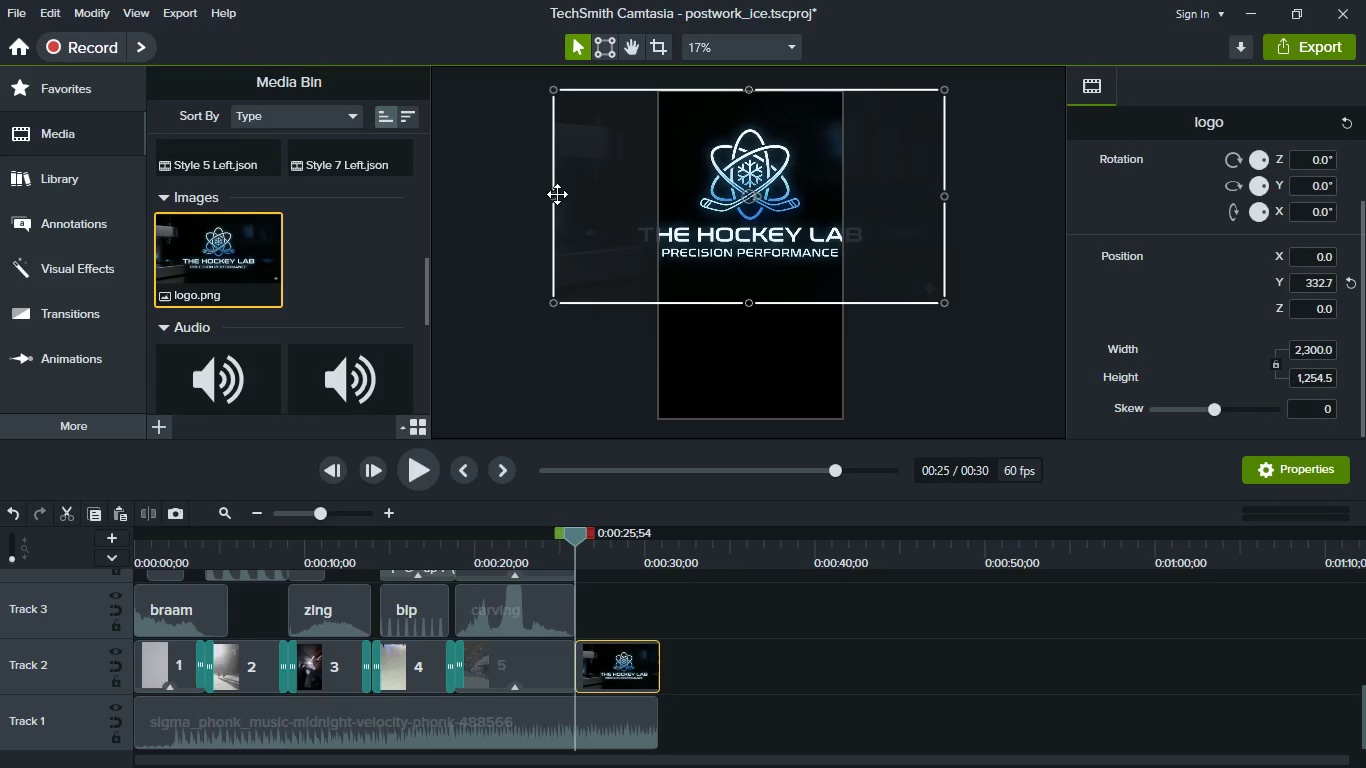 
left_click_drag(start_coordinate=[552, 195], to_coordinate=[600, 192])
 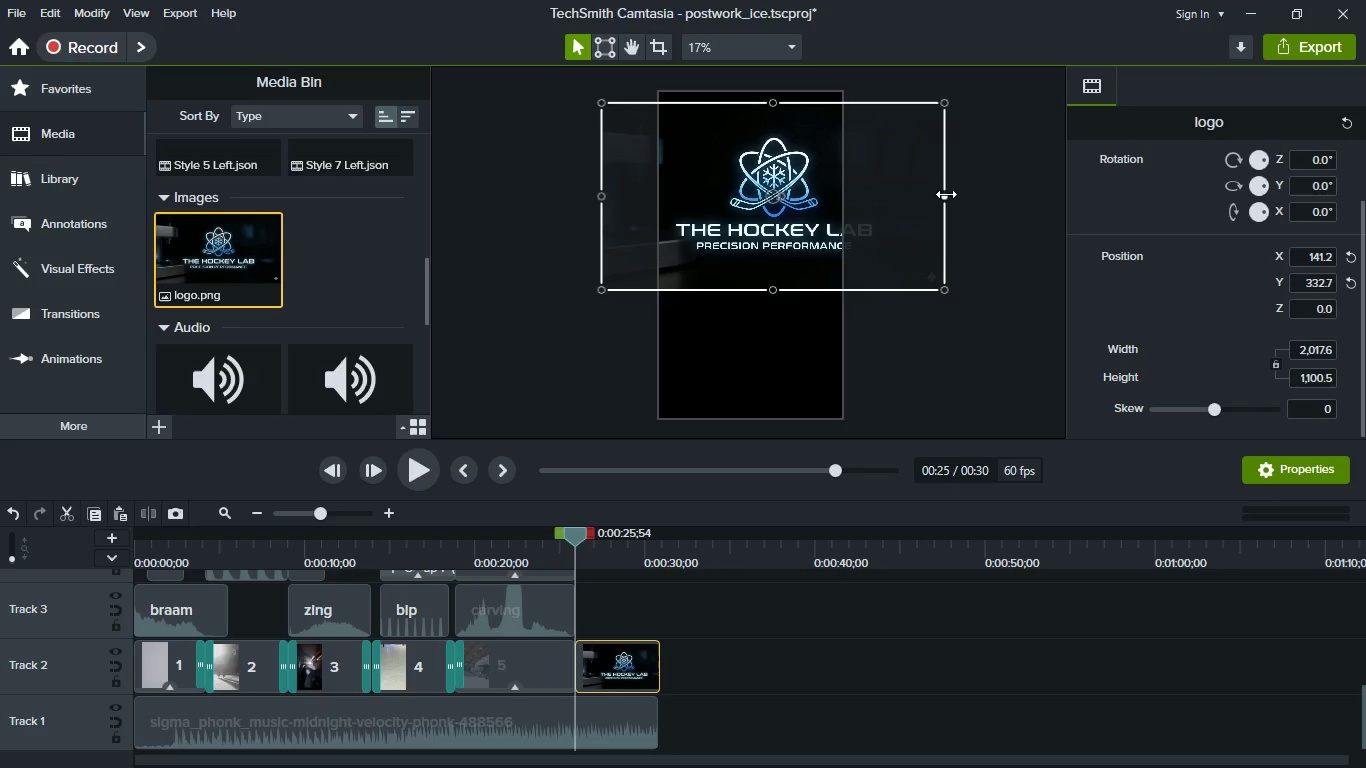 
left_click_drag(start_coordinate=[946, 194], to_coordinate=[903, 191])
 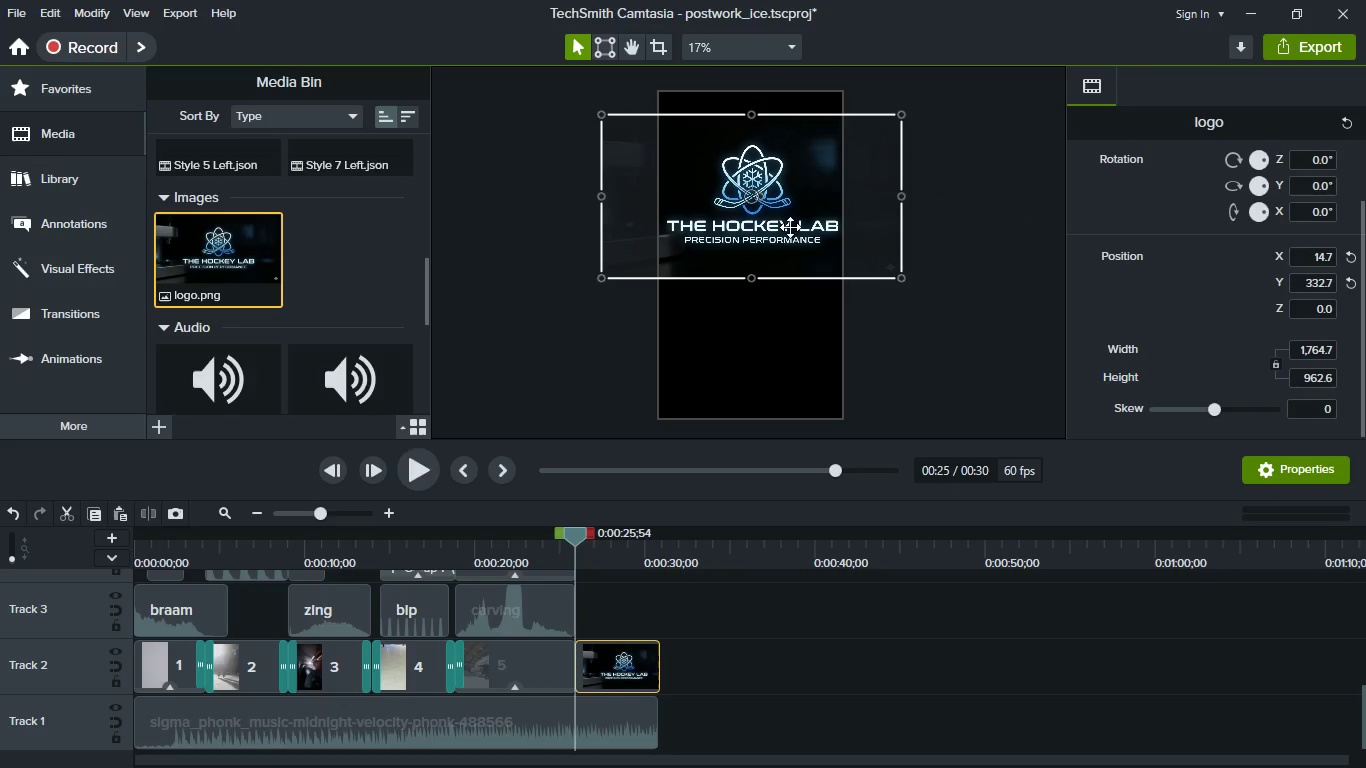 
left_click_drag(start_coordinate=[790, 227], to_coordinate=[776, 262])
 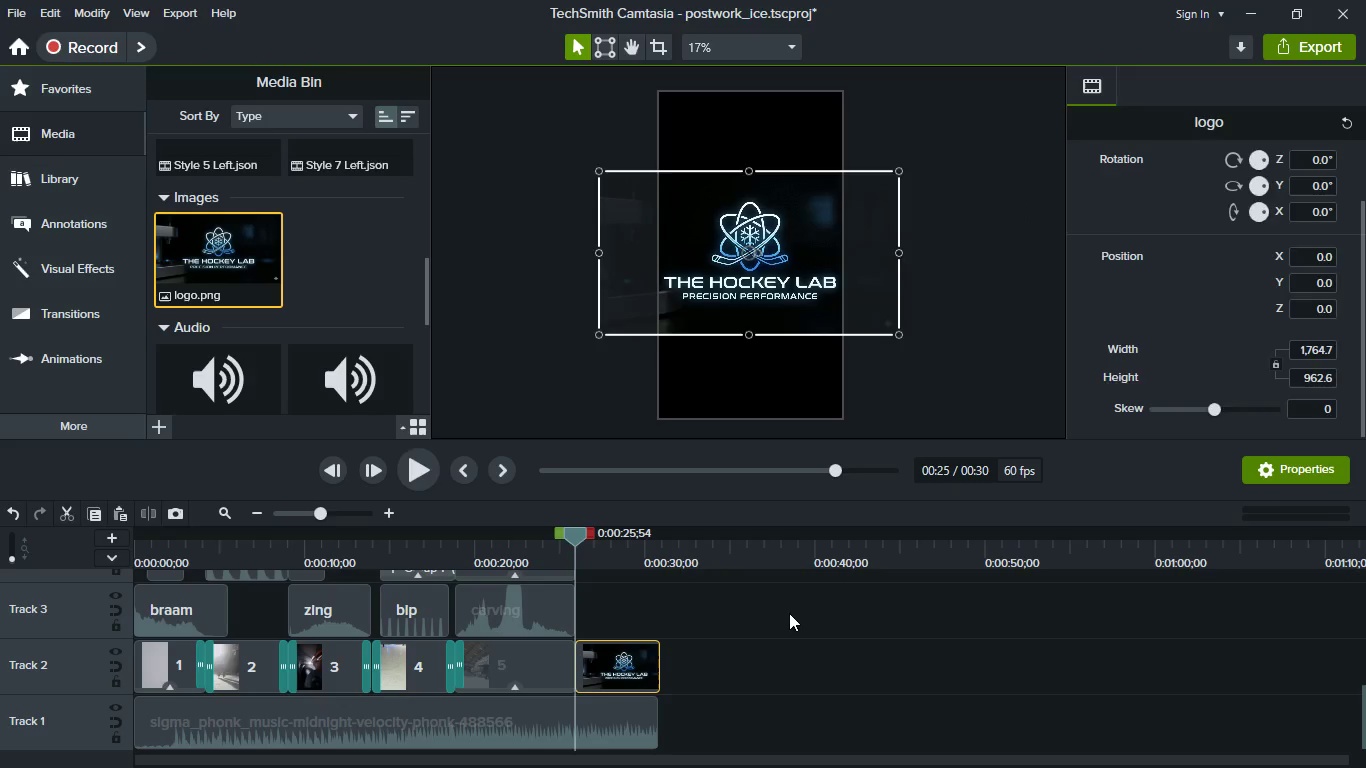 
left_click([789, 613])
 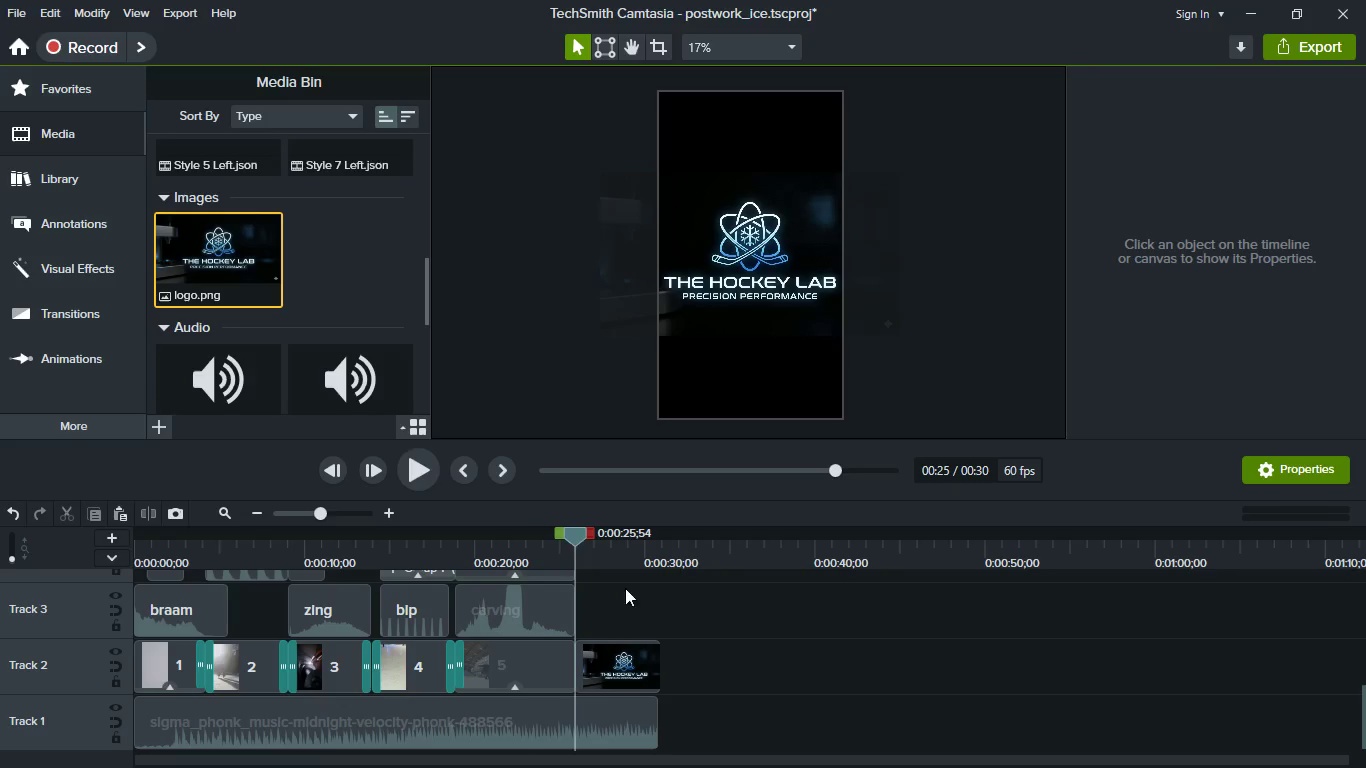 
wait(8.42)
 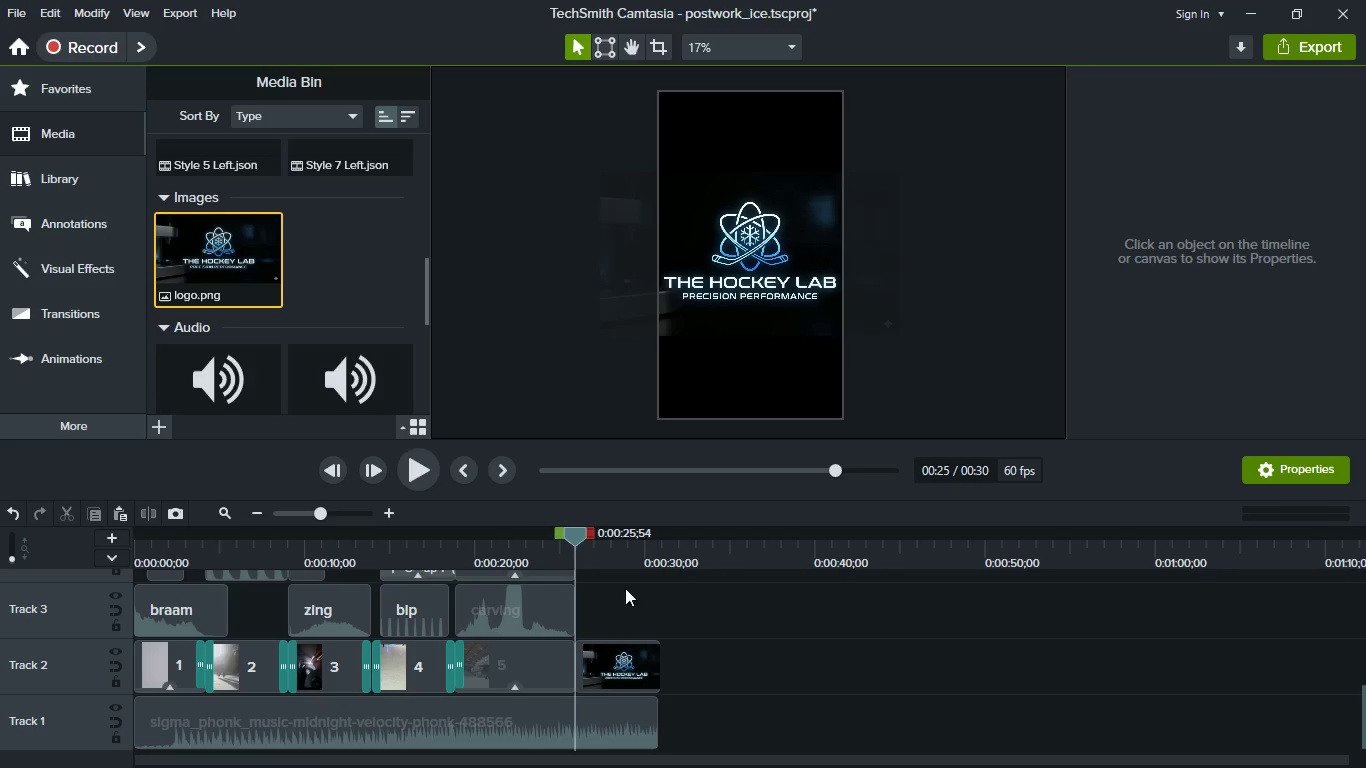 
mouse_move([101, 108])
 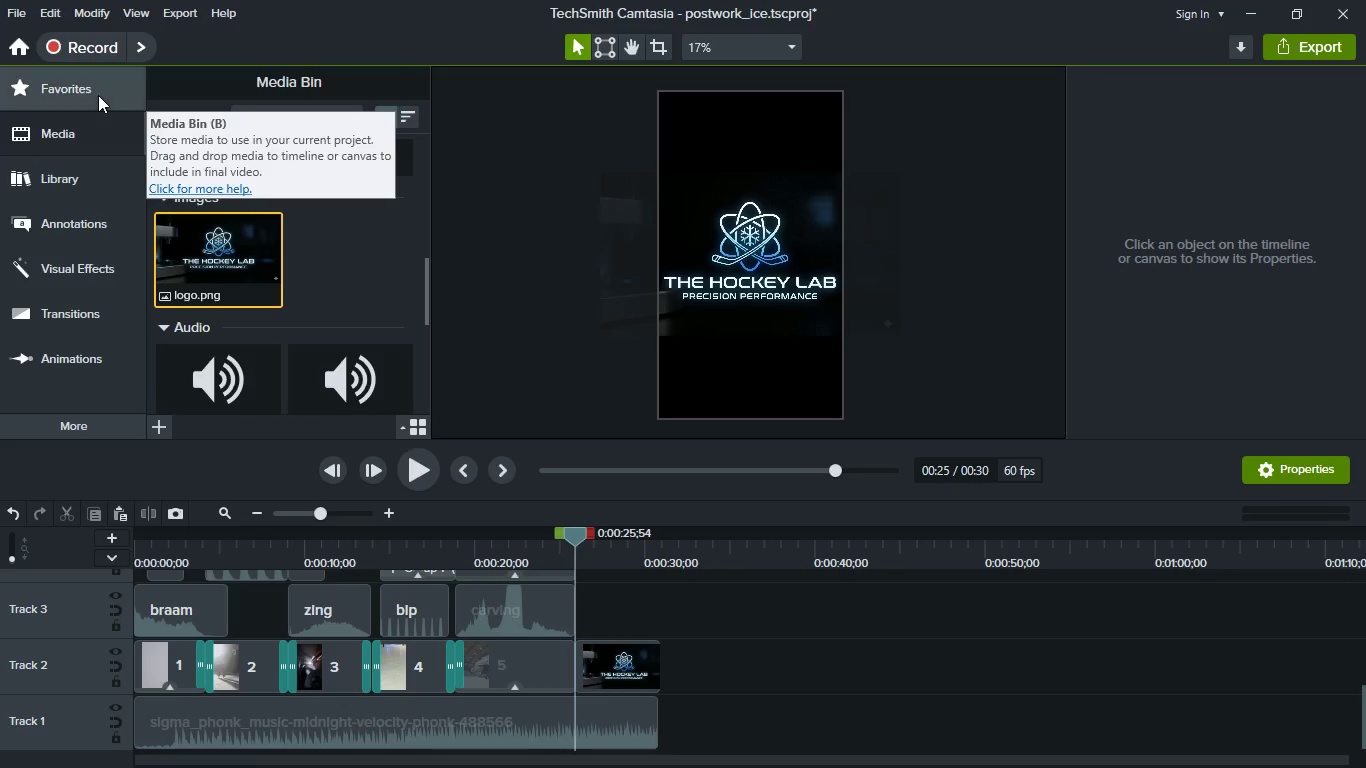 
left_click([98, 95])
 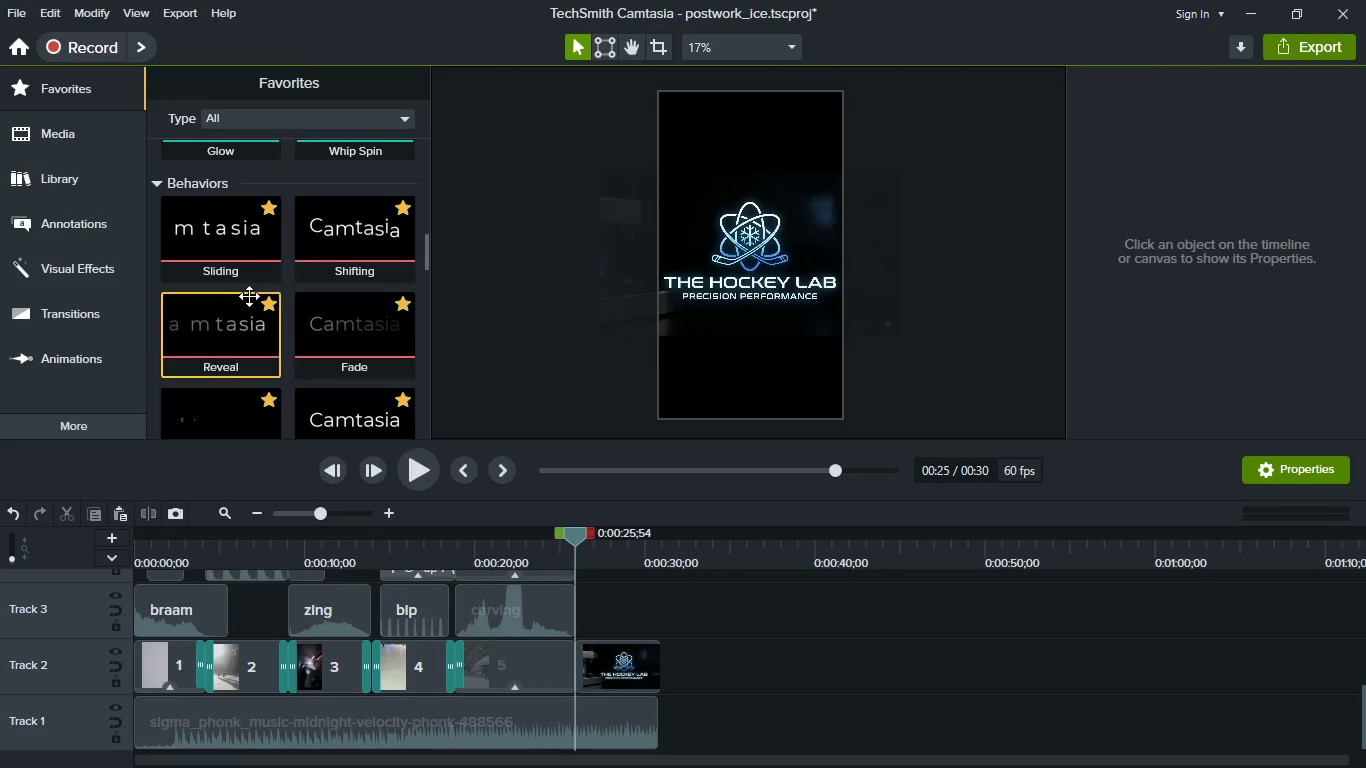 
scroll: coordinate [256, 296], scroll_direction: up, amount: 4.0
 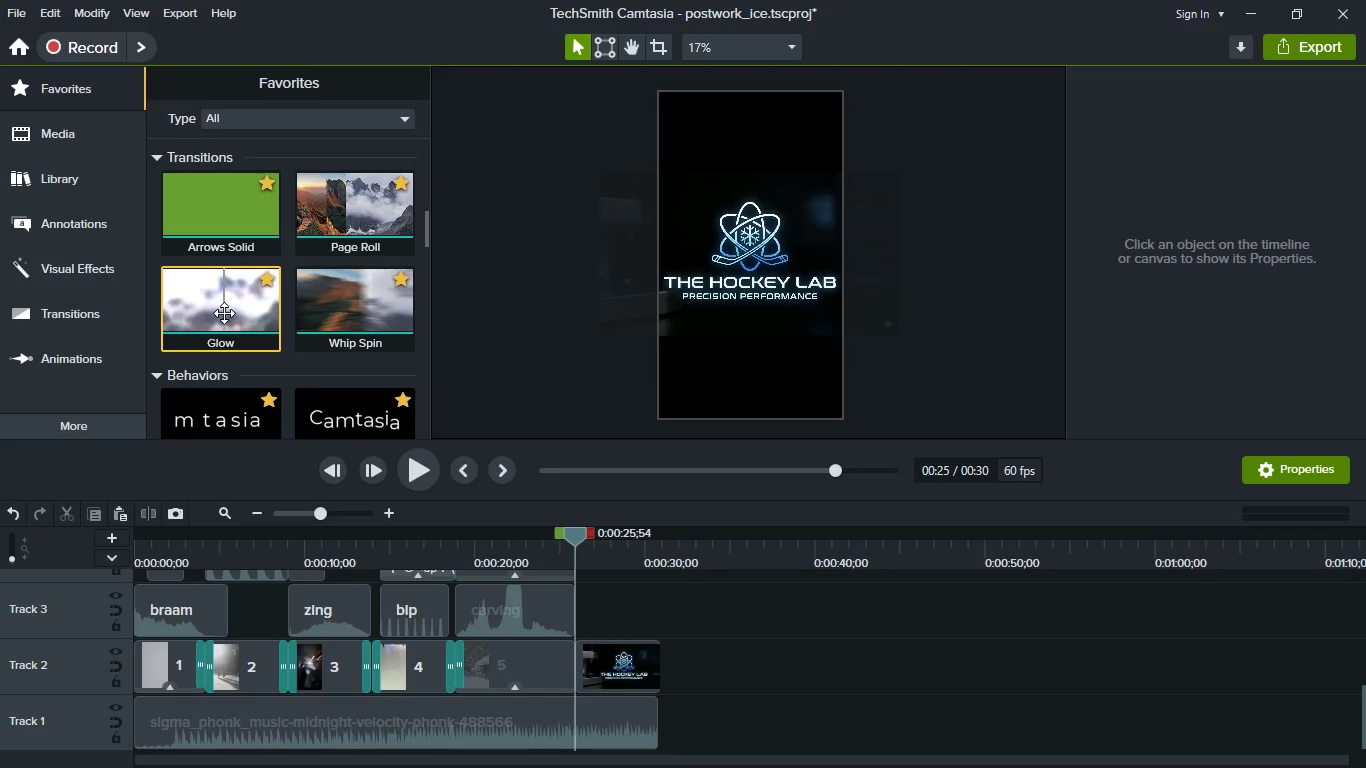 
left_click_drag(start_coordinate=[224, 313], to_coordinate=[588, 669])
 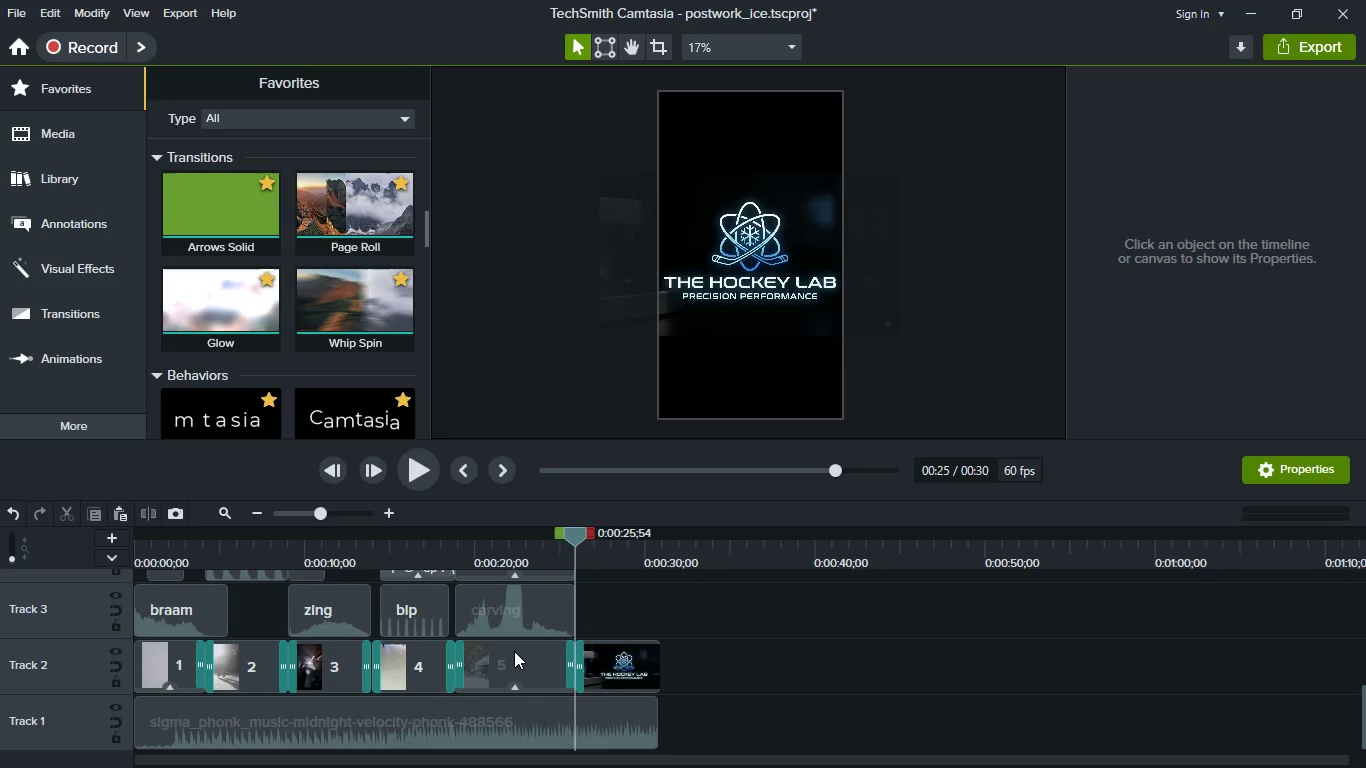 
key(Meta+MetaLeft)
 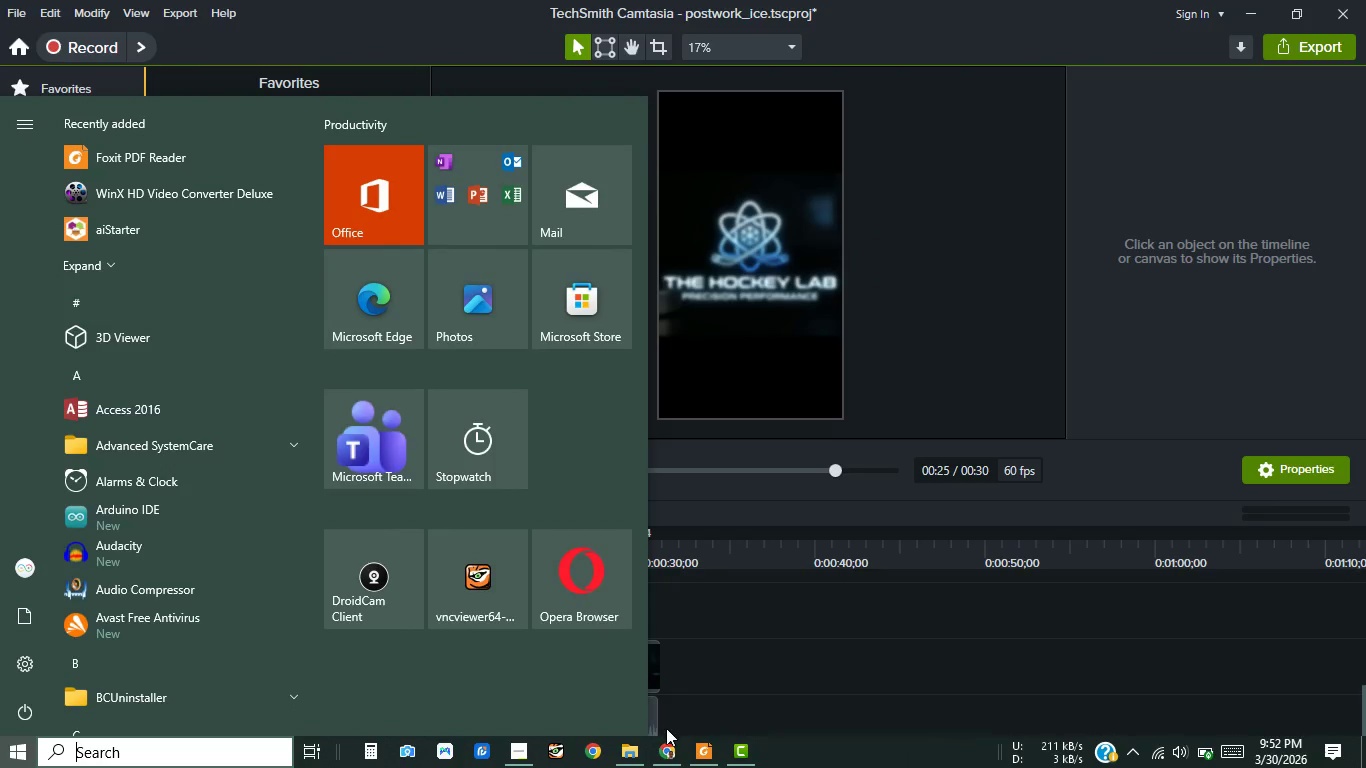 
left_click([666, 757])
 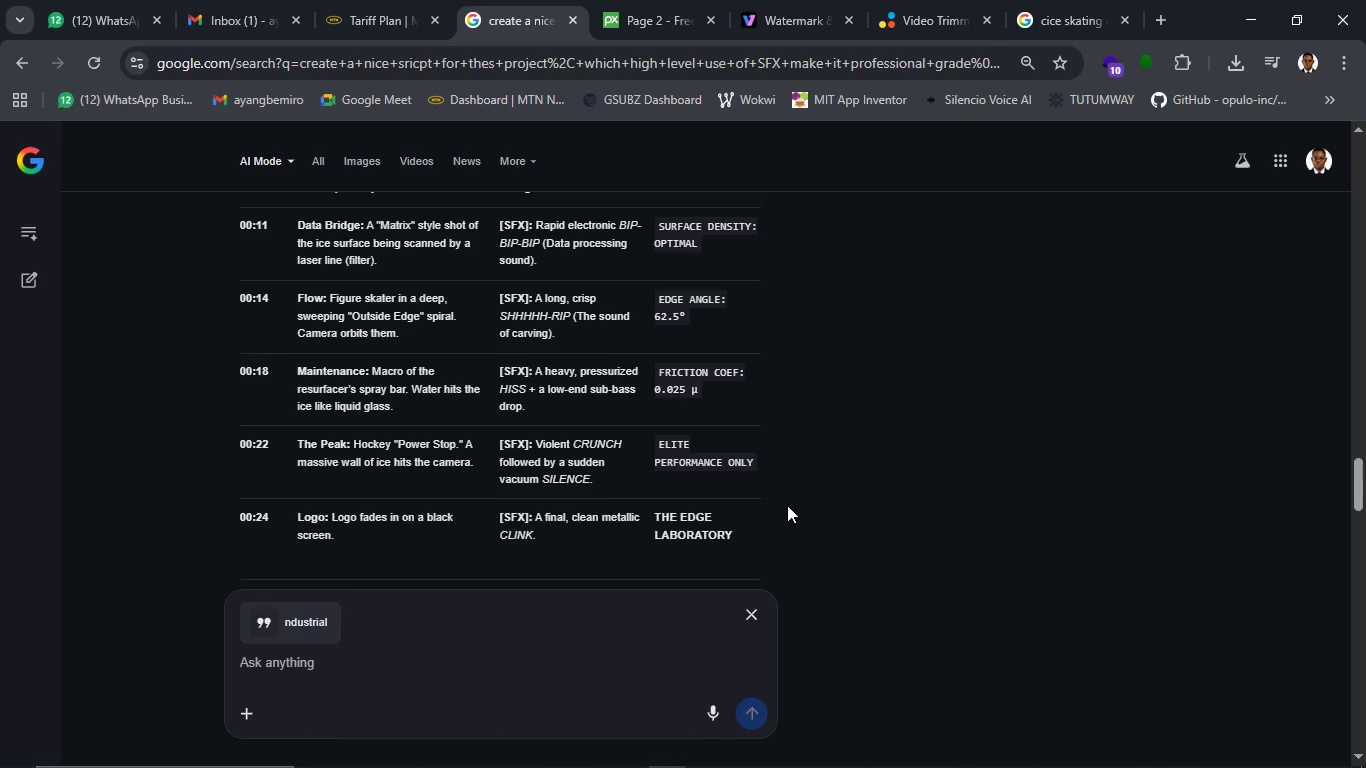 
wait(5.61)
 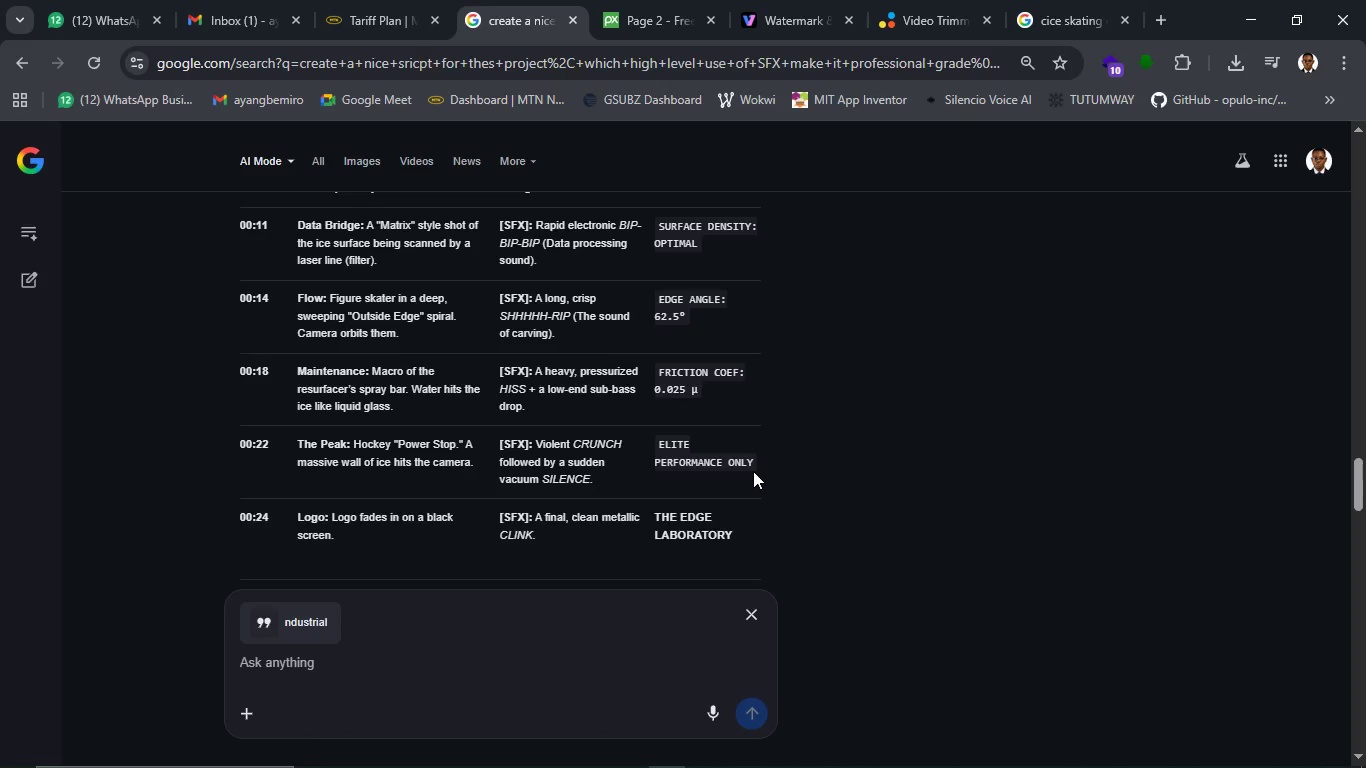 
left_click([1231, 19])
 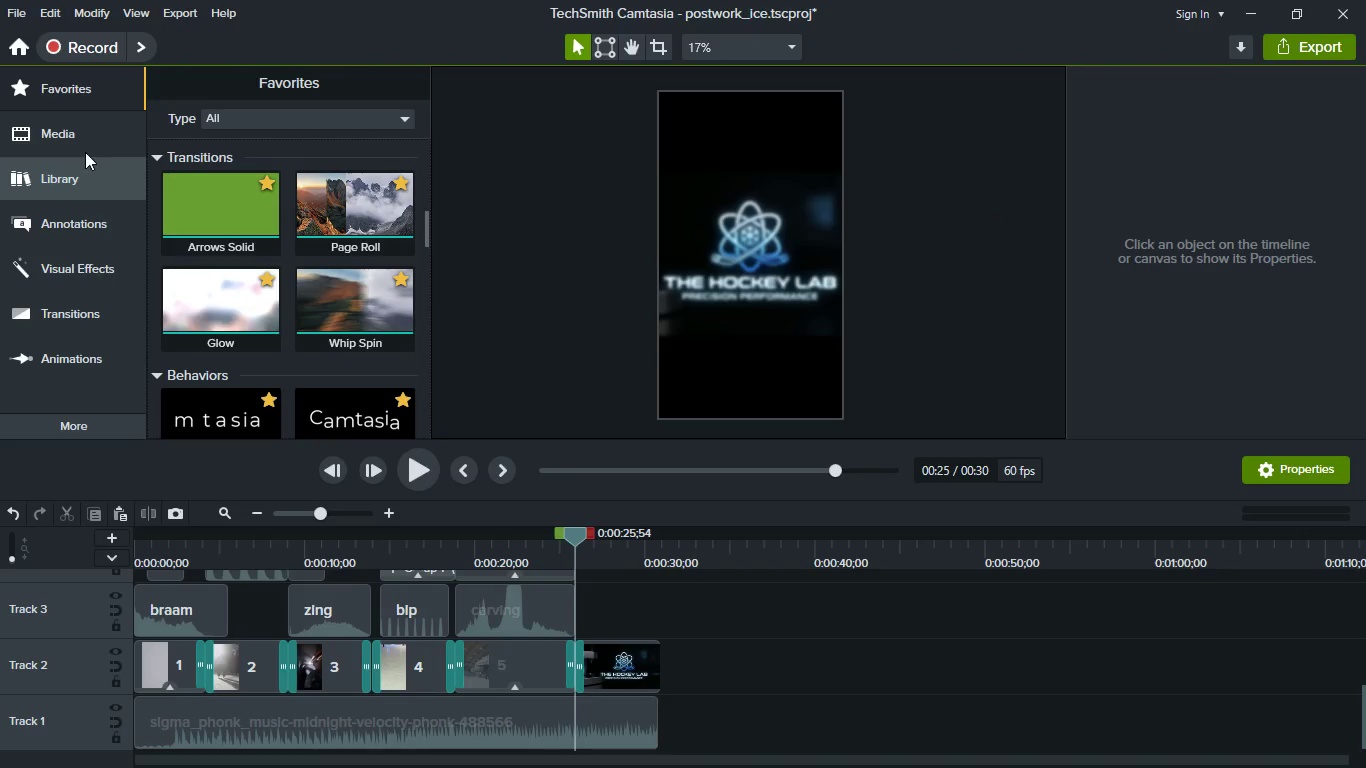 
left_click([85, 131])
 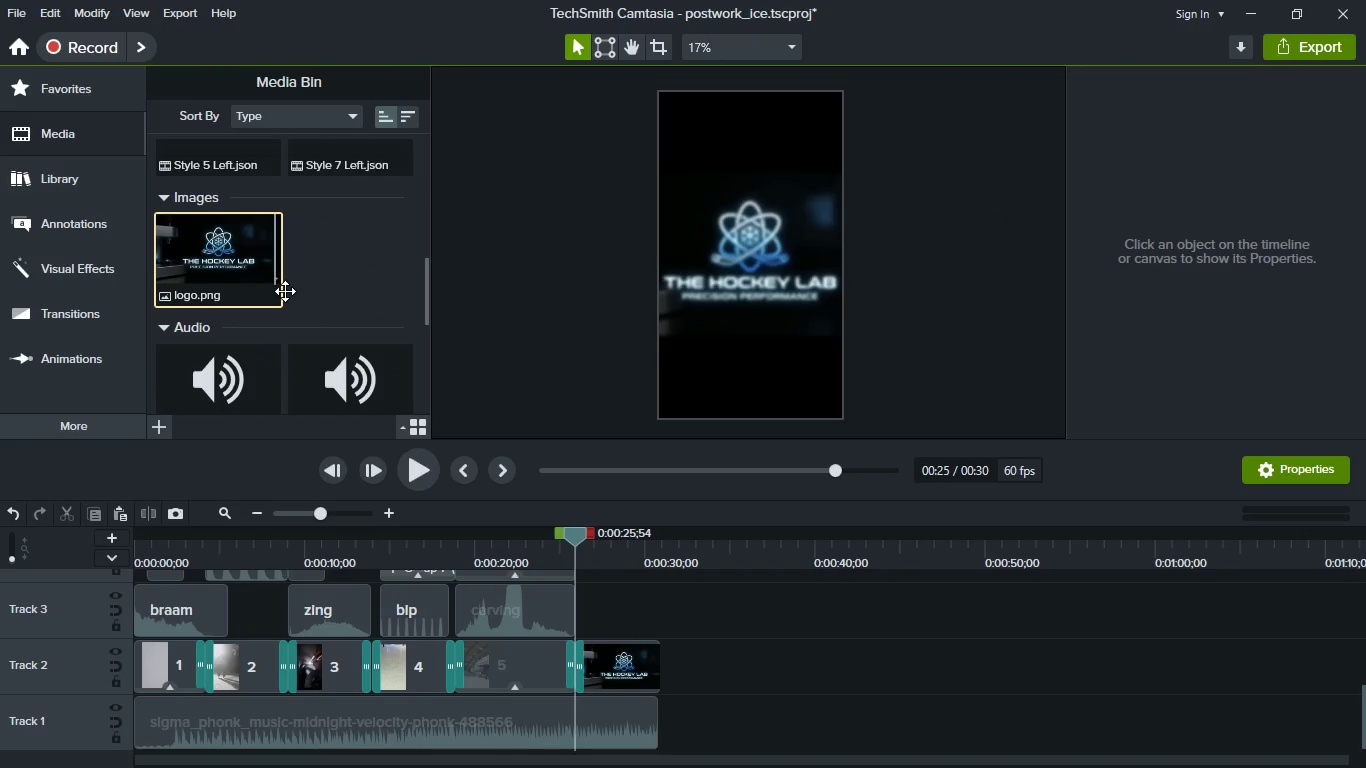 
scroll: coordinate [285, 296], scroll_direction: down, amount: 12.0
 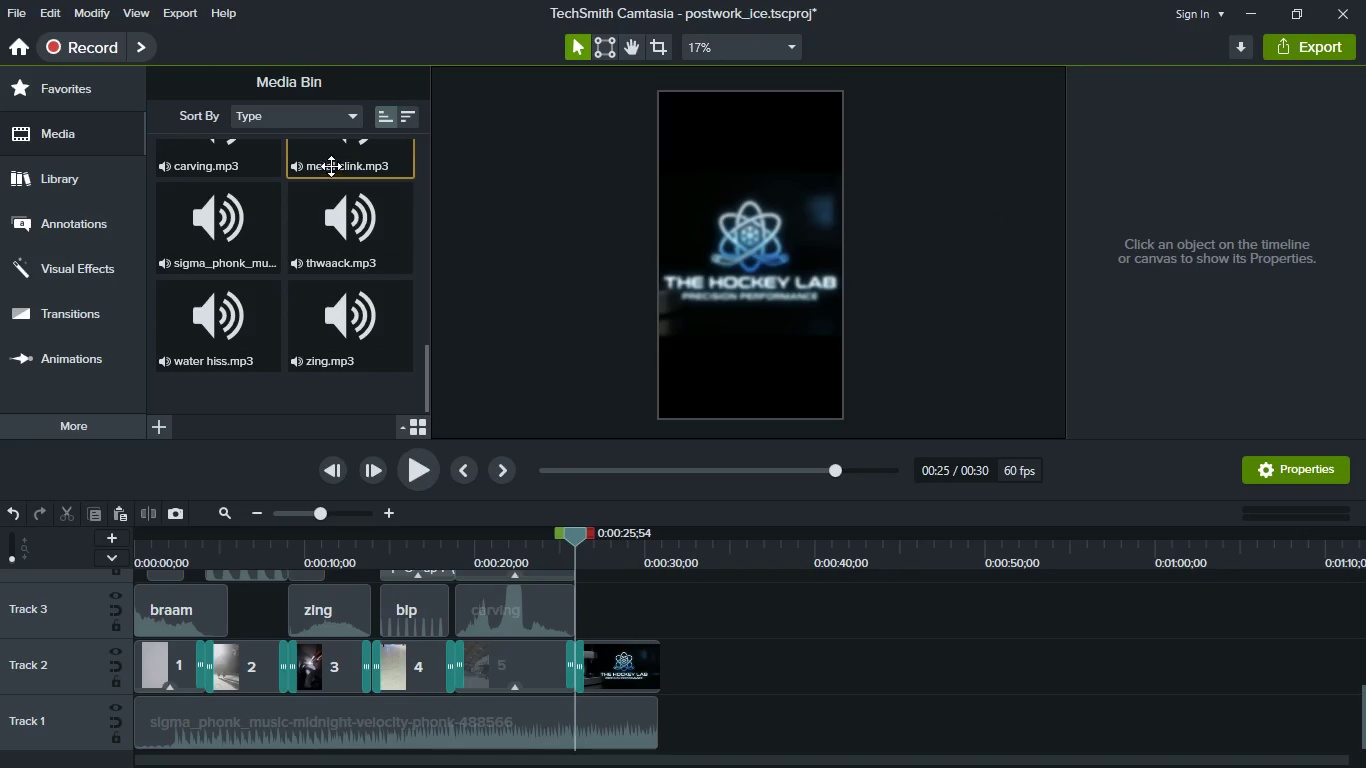 
left_click_drag(start_coordinate=[331, 166], to_coordinate=[608, 625])
 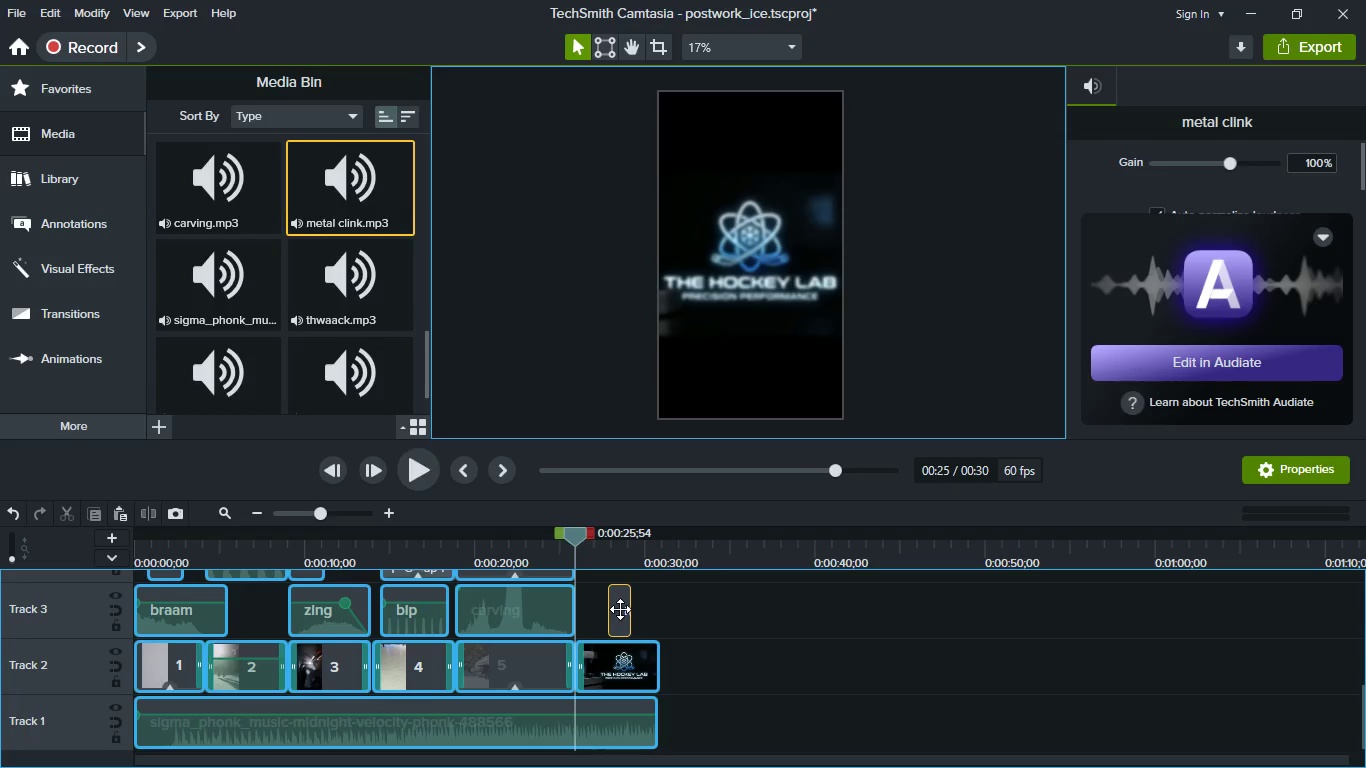 
left_click_drag(start_coordinate=[619, 609], to_coordinate=[637, 632])
 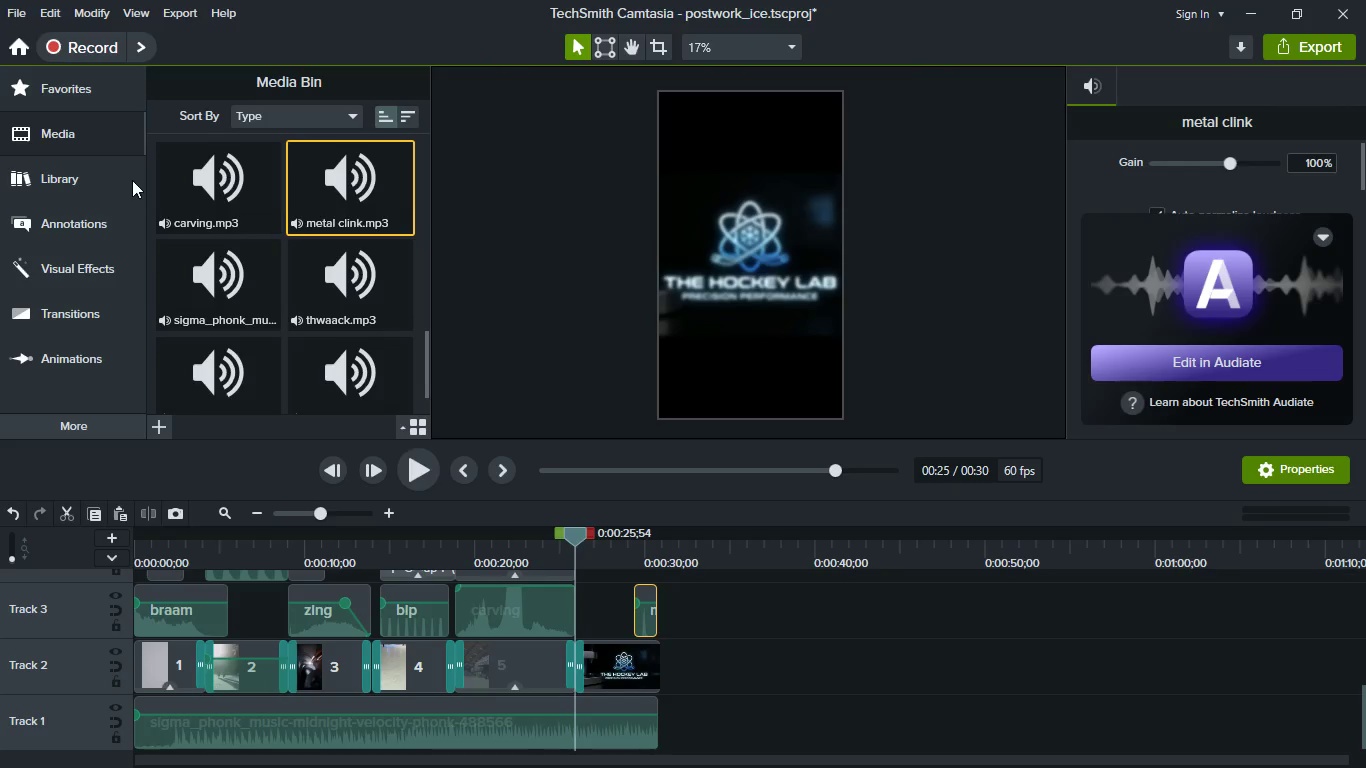 
left_click([105, 94])
 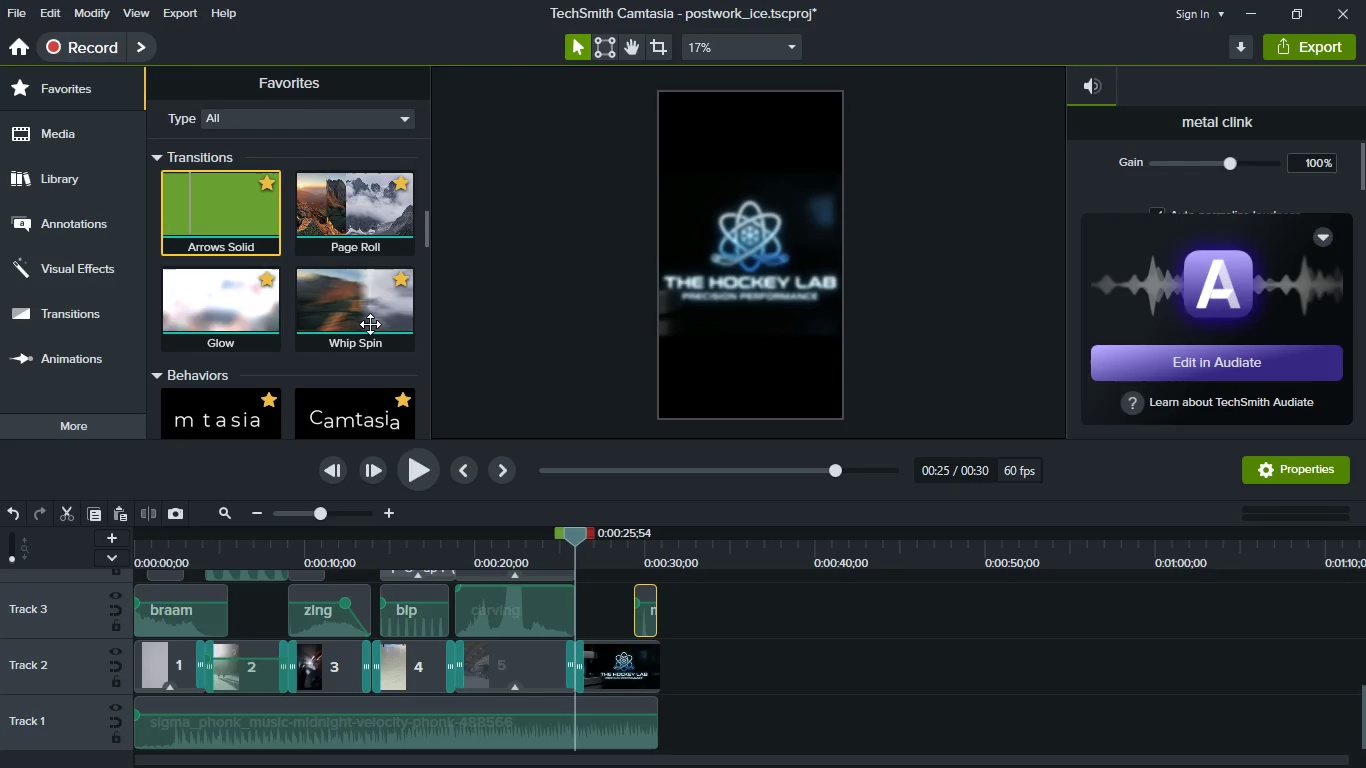 
scroll: coordinate [370, 324], scroll_direction: down, amount: 11.0
 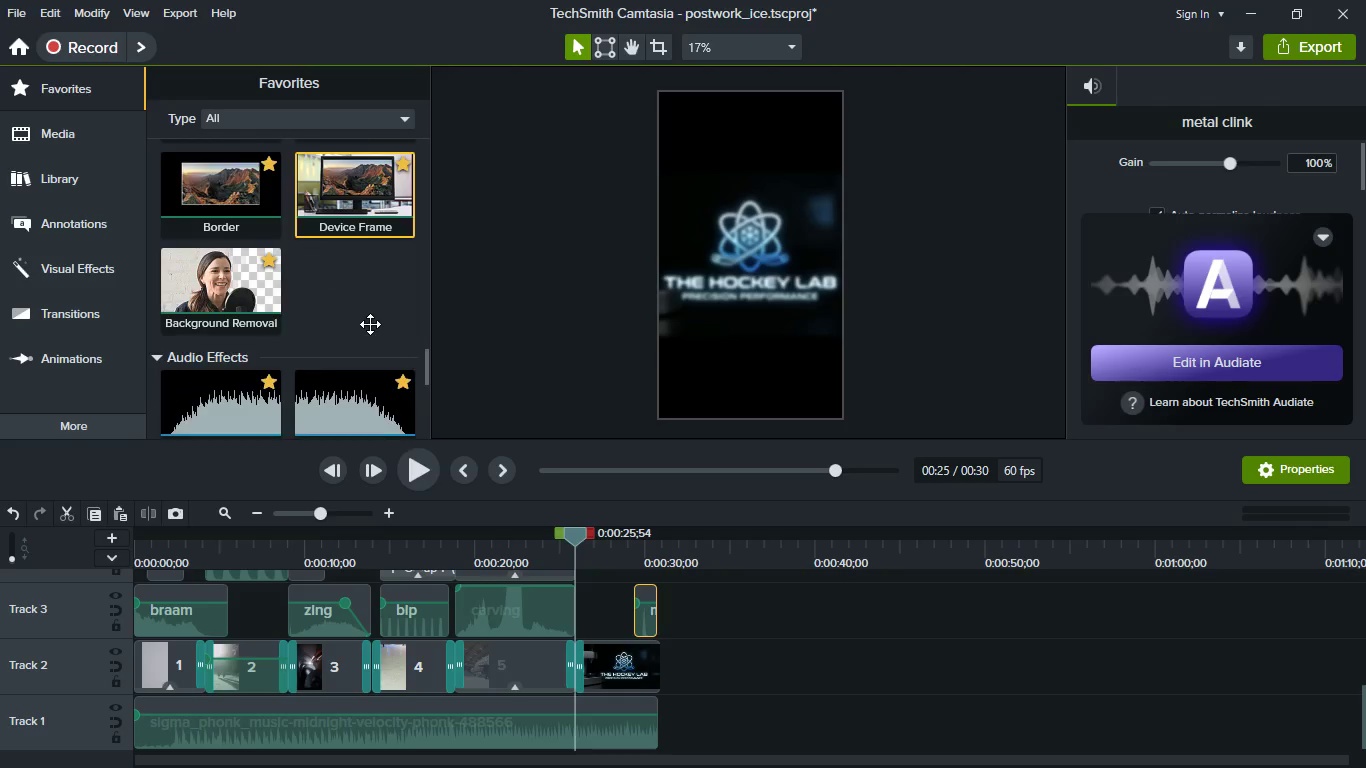 
left_click_drag(start_coordinate=[346, 320], to_coordinate=[638, 716])
 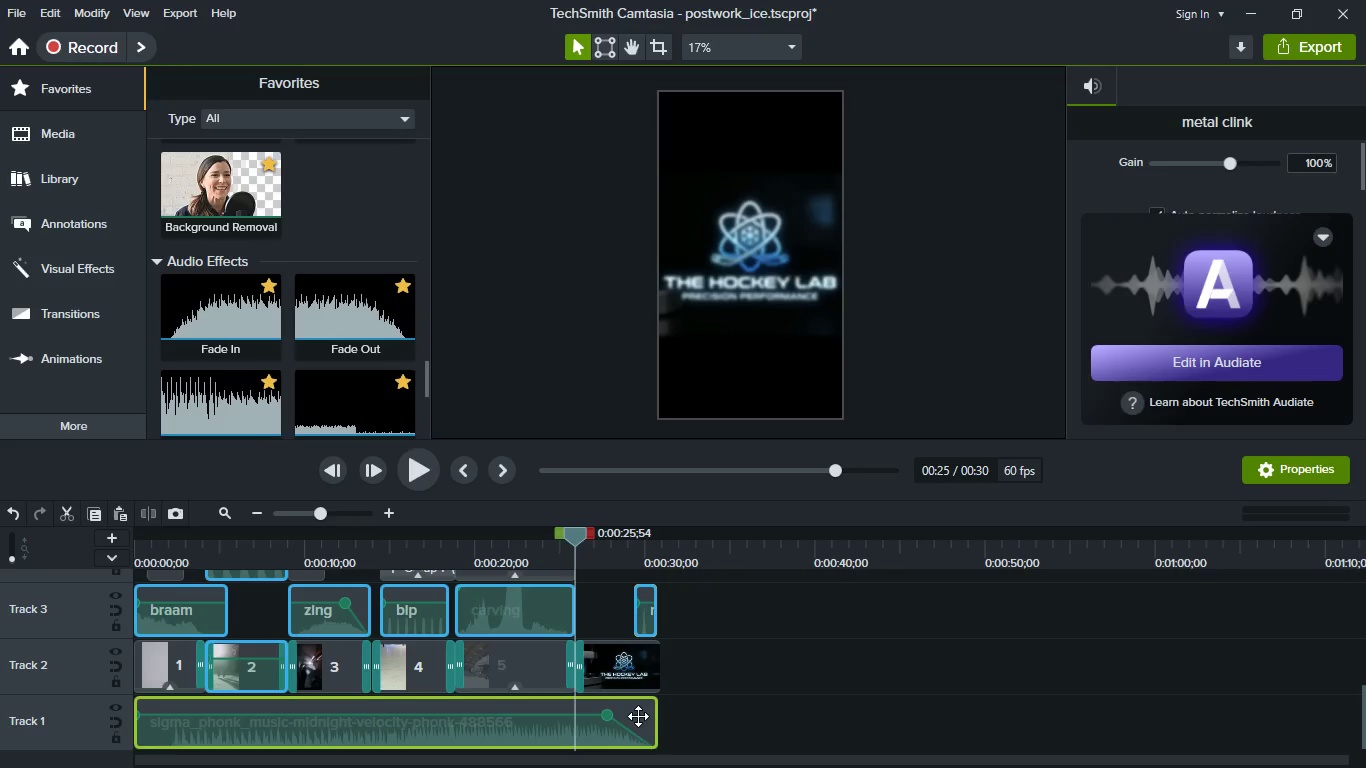 
left_click([614, 664])
 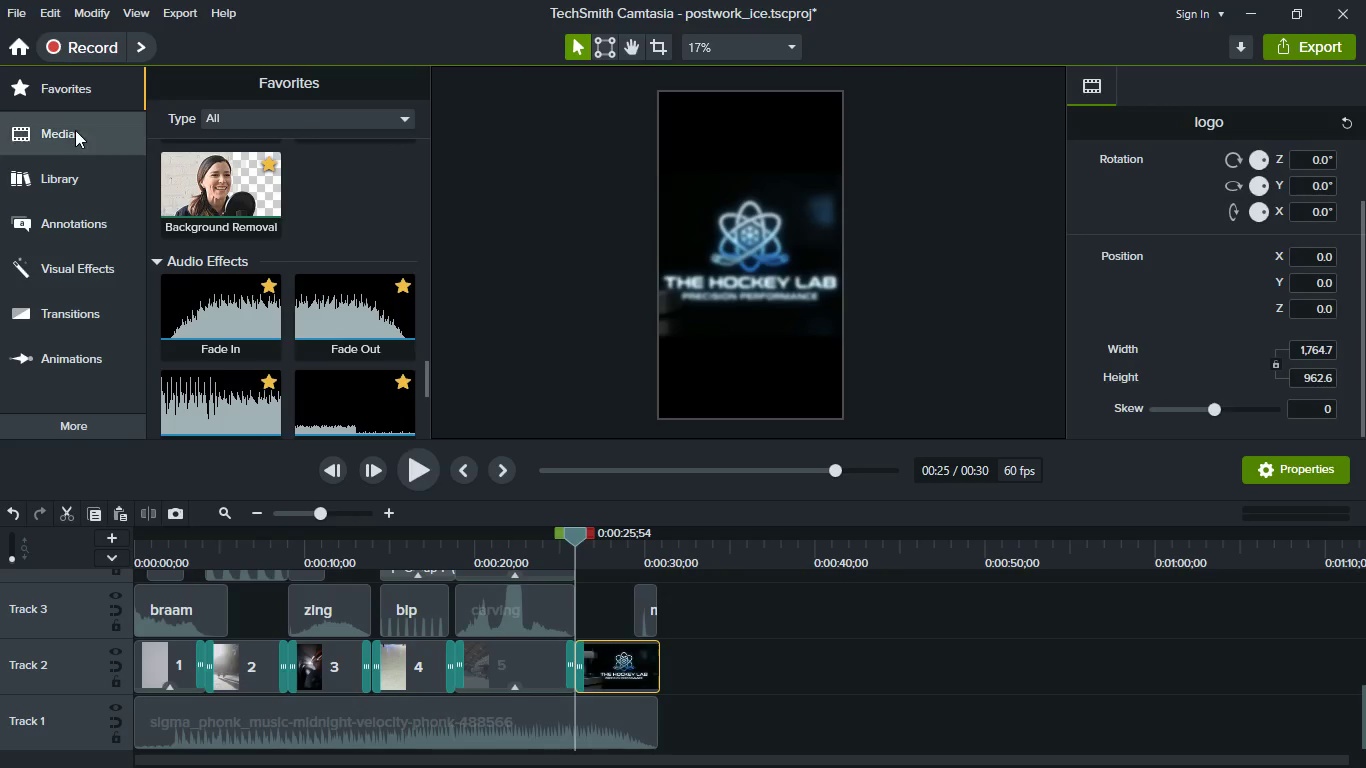 
scroll: coordinate [274, 296], scroll_direction: up, amount: 24.0
 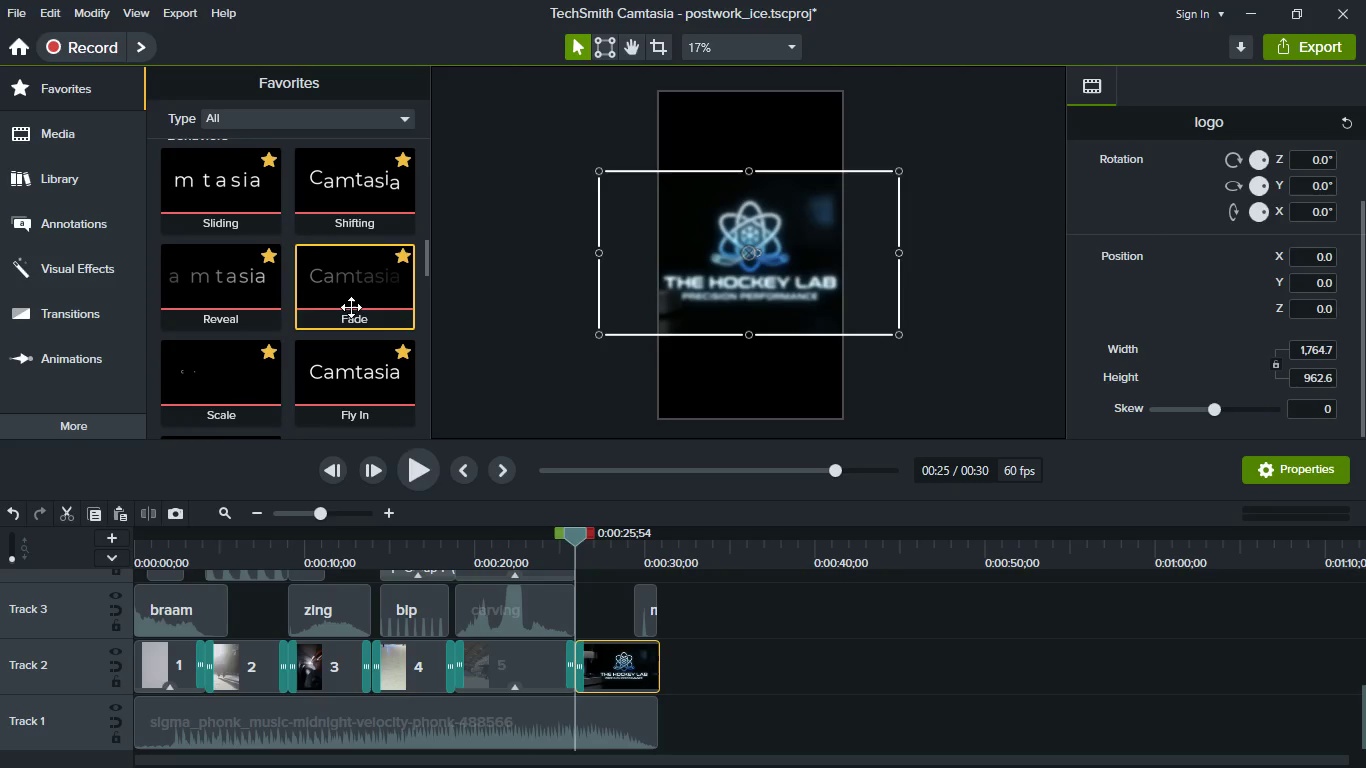 
left_click_drag(start_coordinate=[351, 307], to_coordinate=[613, 666])
 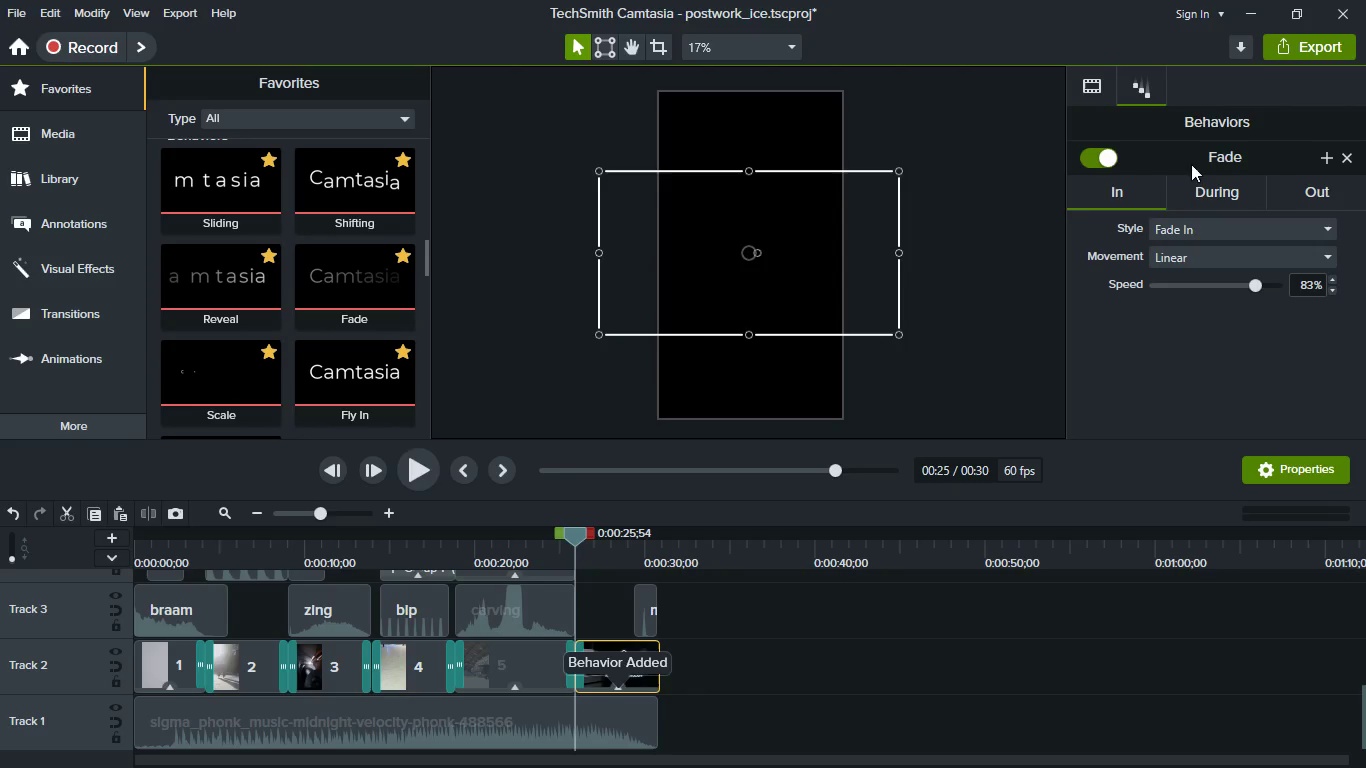 
left_click([1201, 225])
 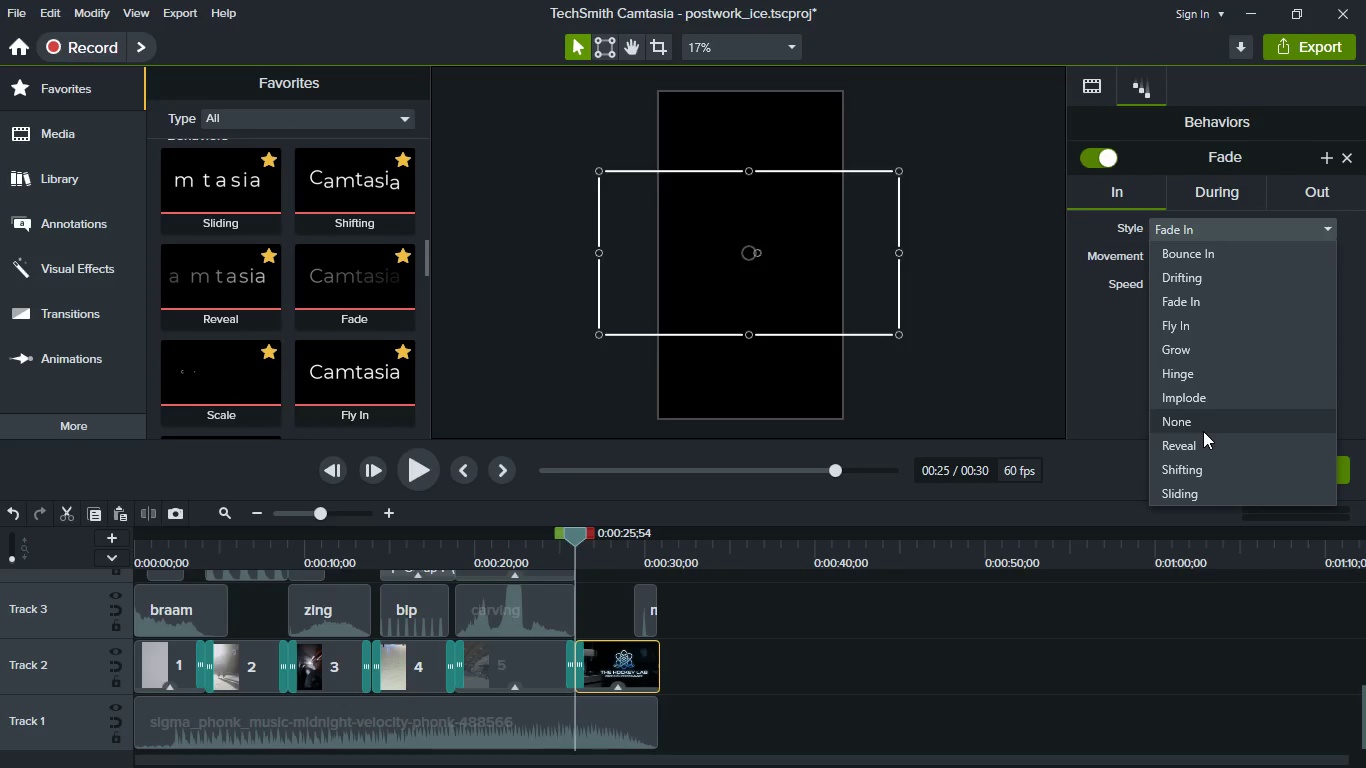 
left_click([1201, 423])
 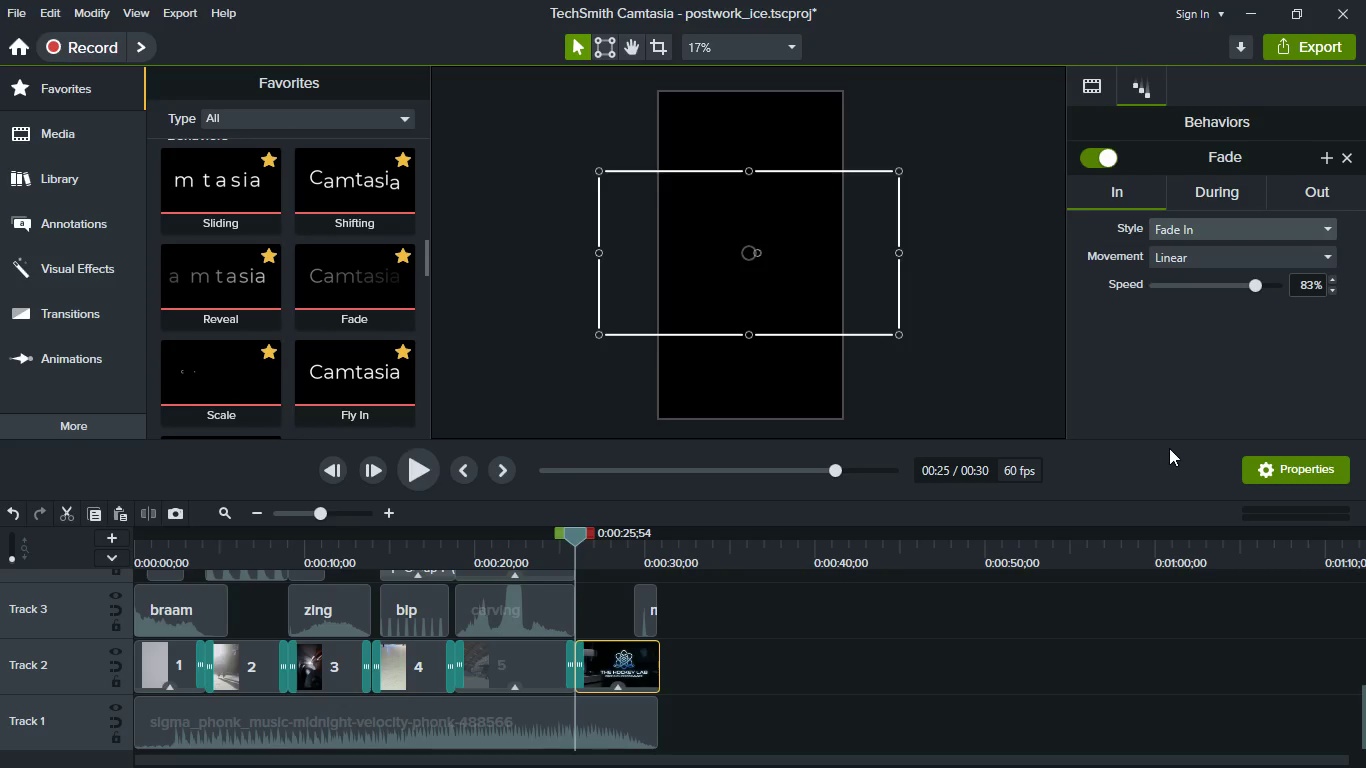 
left_click([823, 673])
 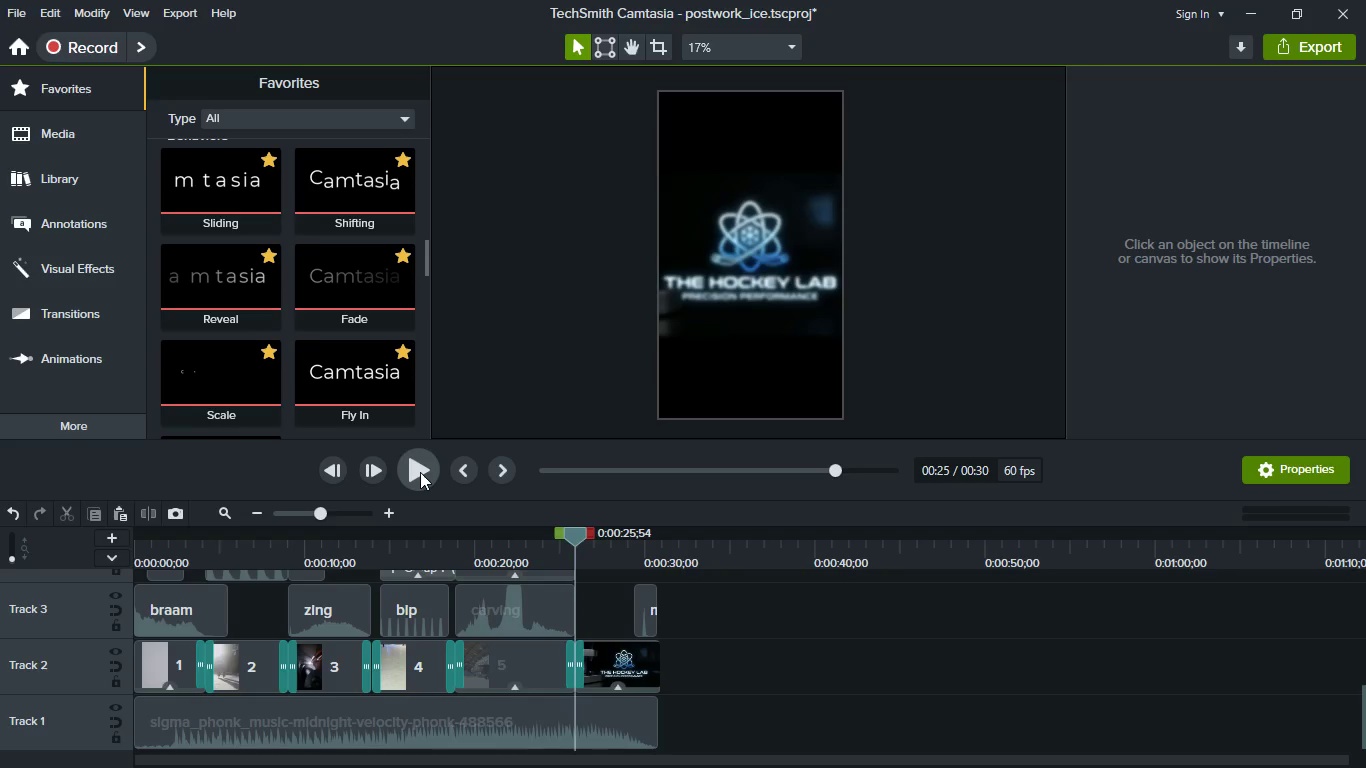 
left_click([420, 472])
 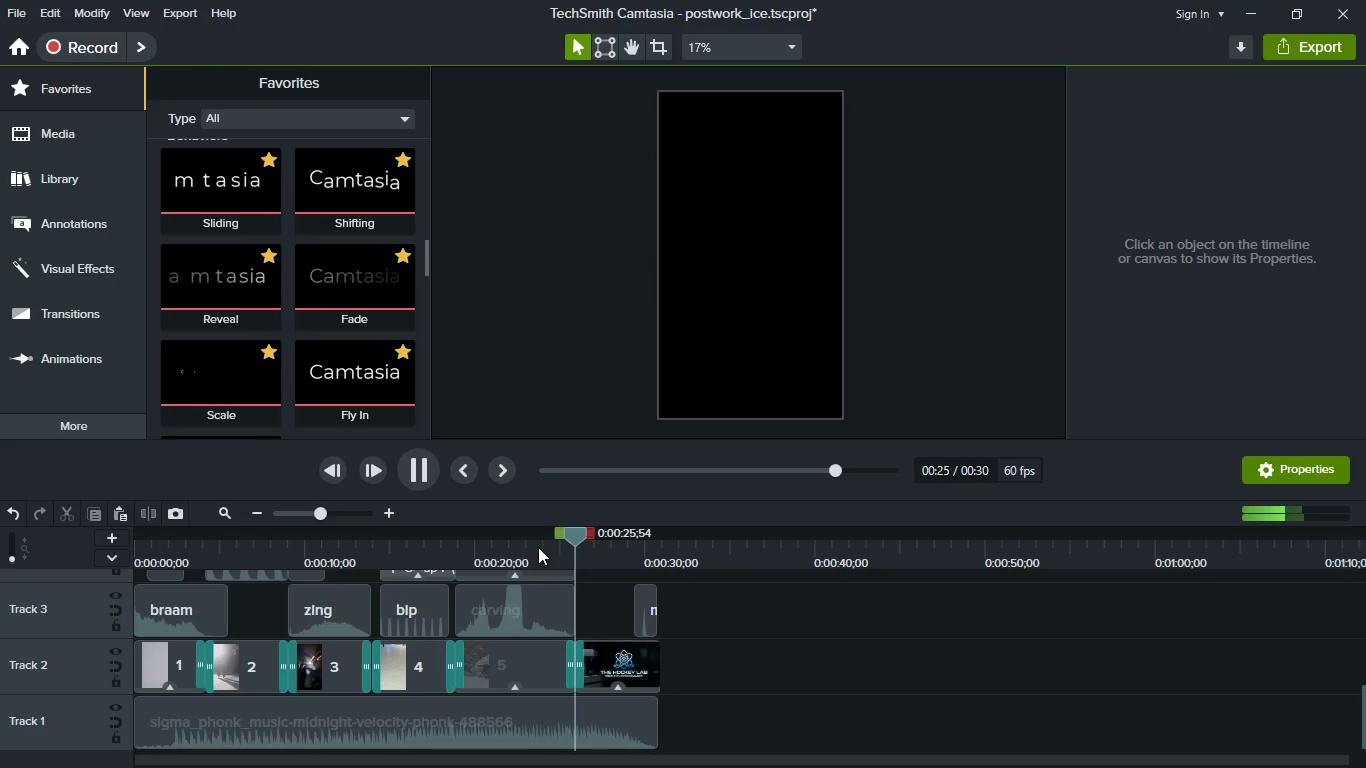 
wait(10.48)
 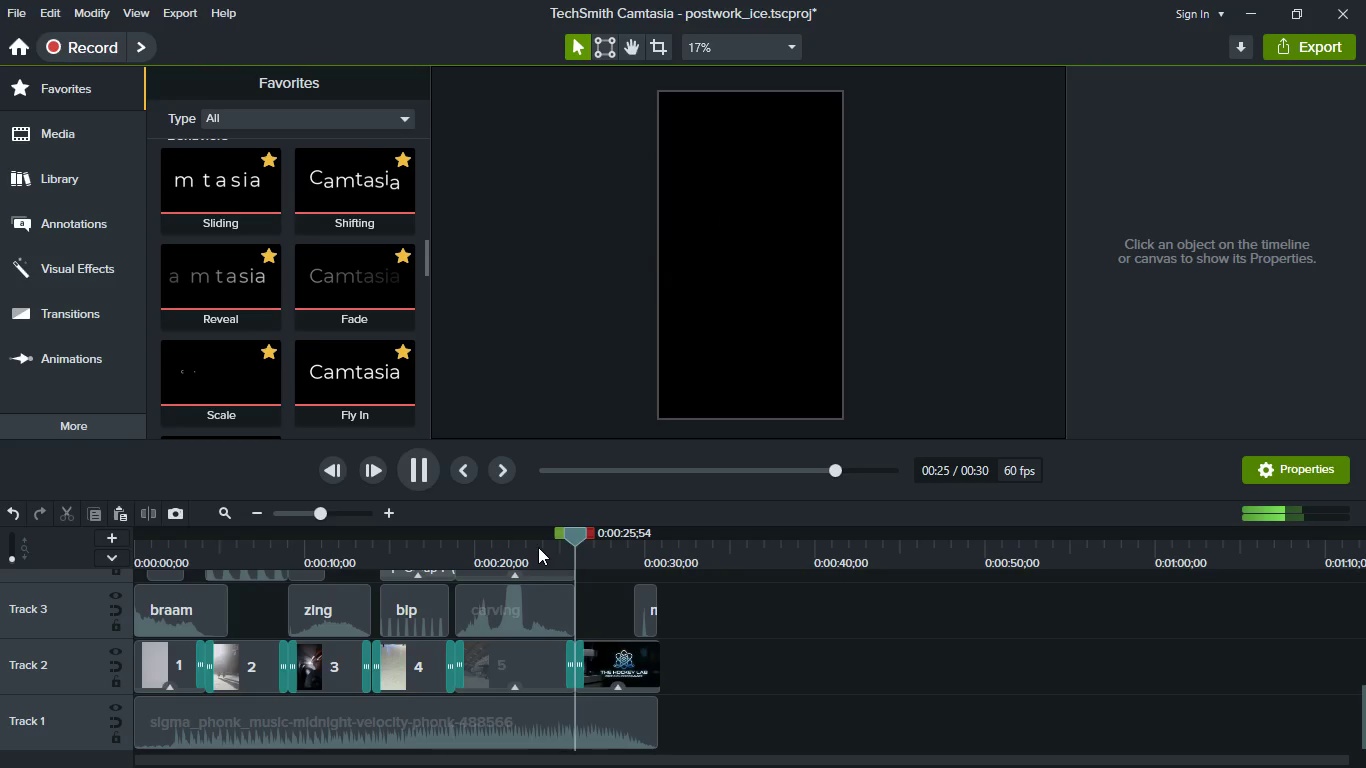 
left_click_drag(start_coordinate=[647, 614], to_coordinate=[631, 614])
 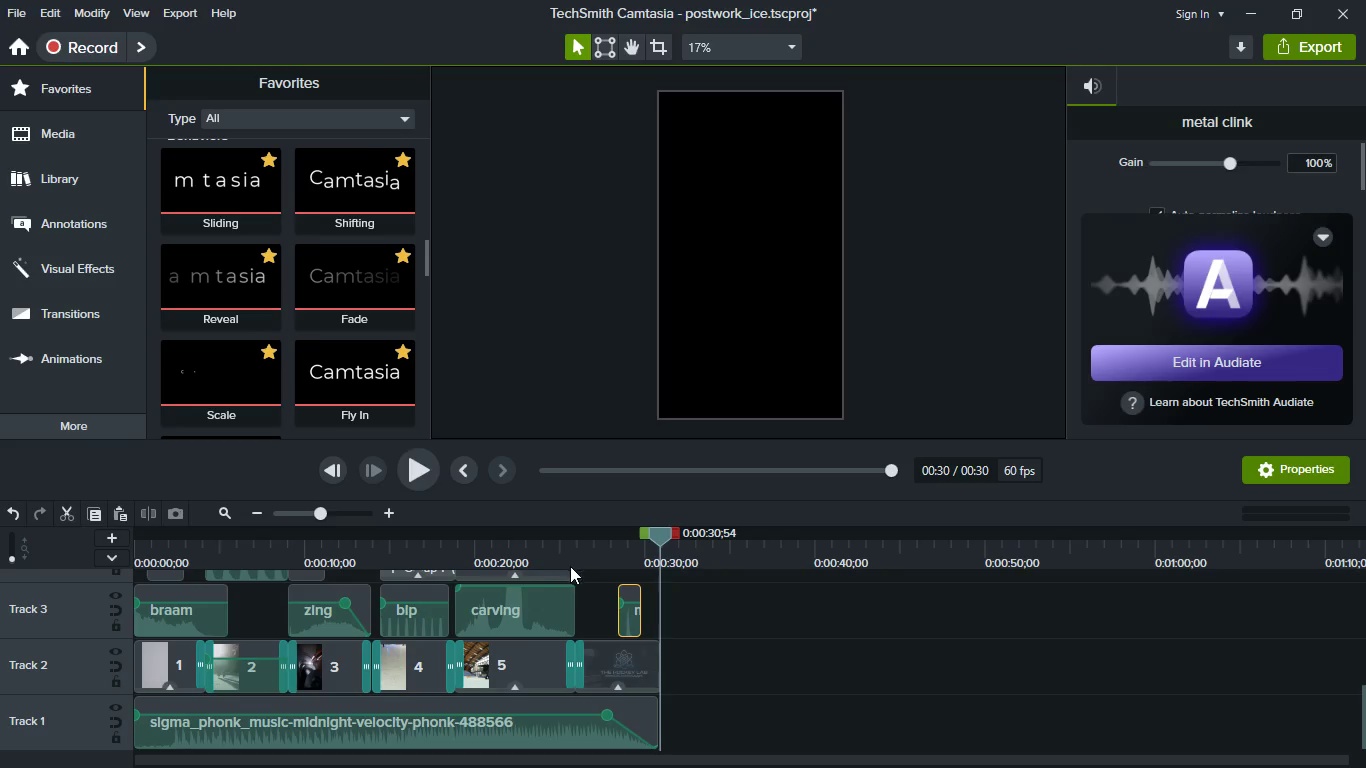 
left_click([572, 560])
 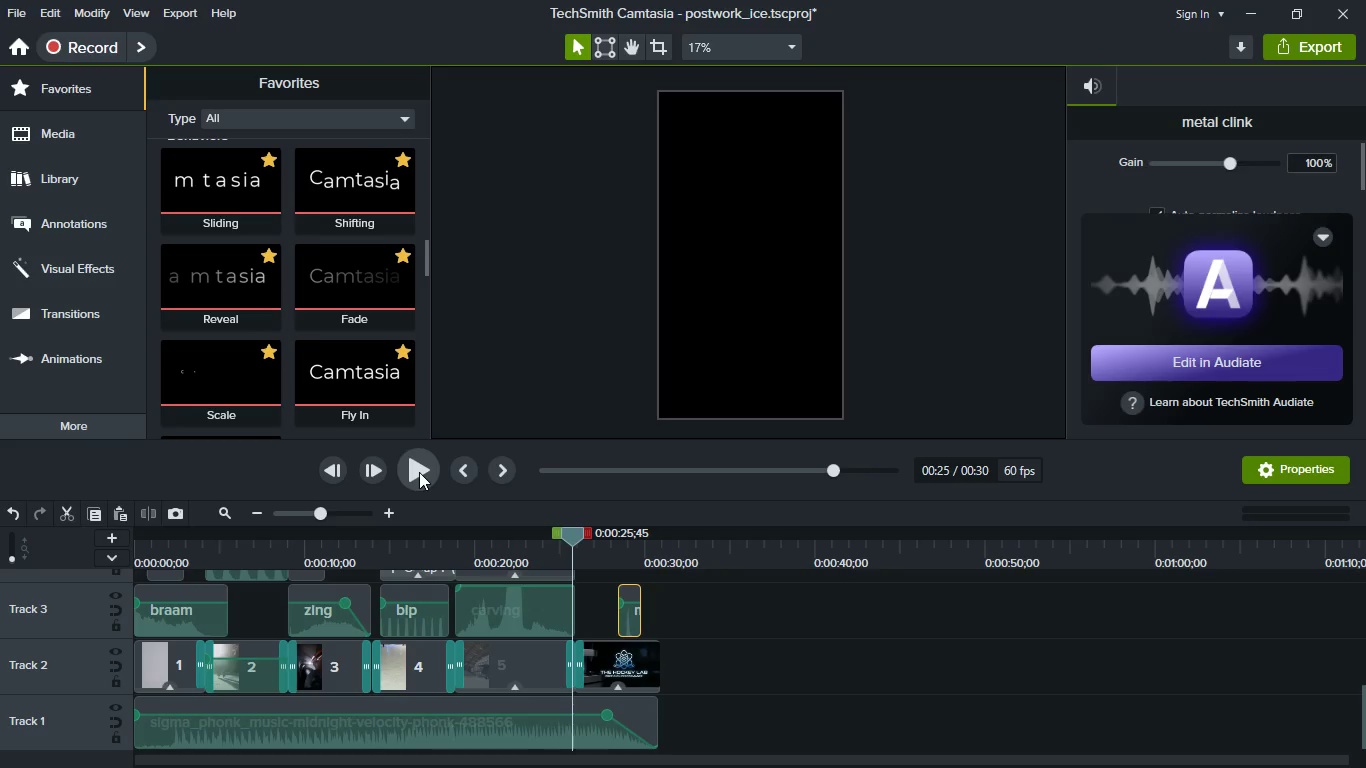 
left_click([419, 472])
 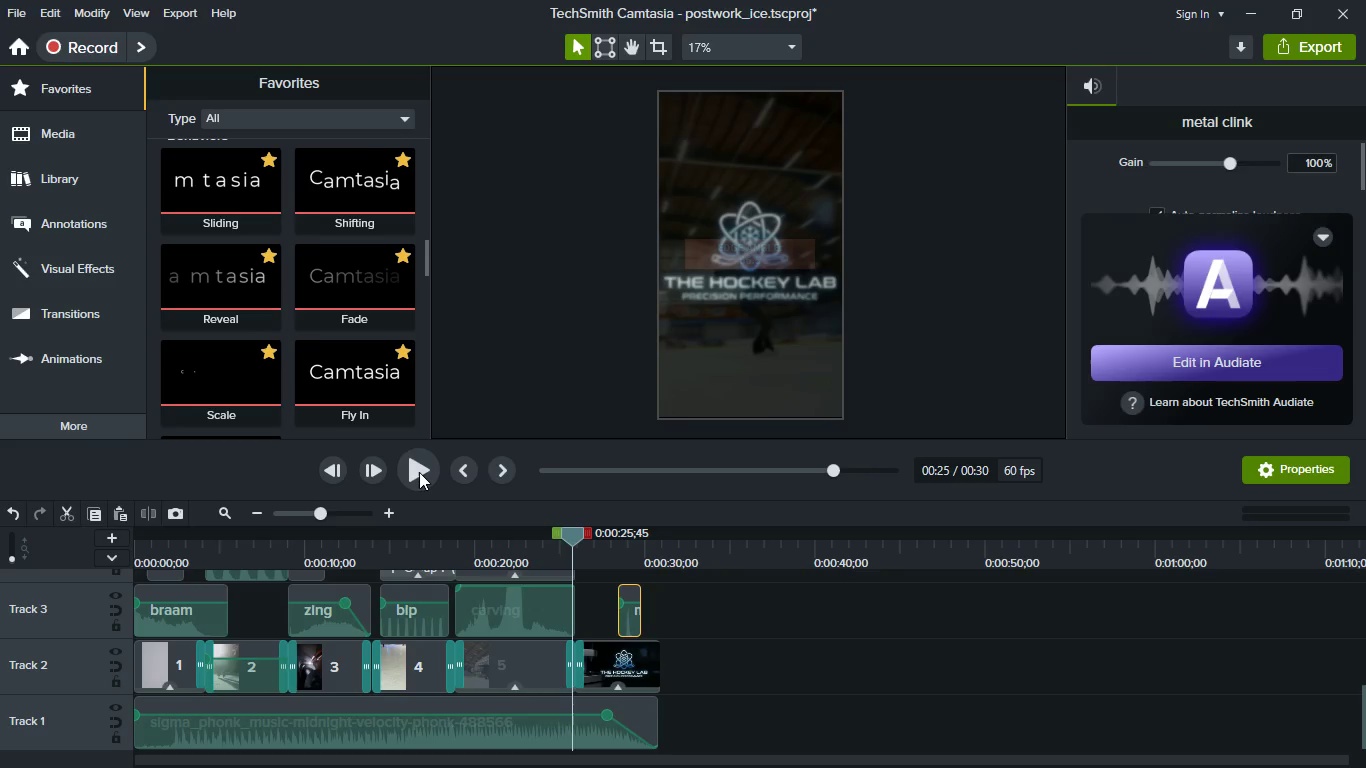 
left_click([419, 474])
 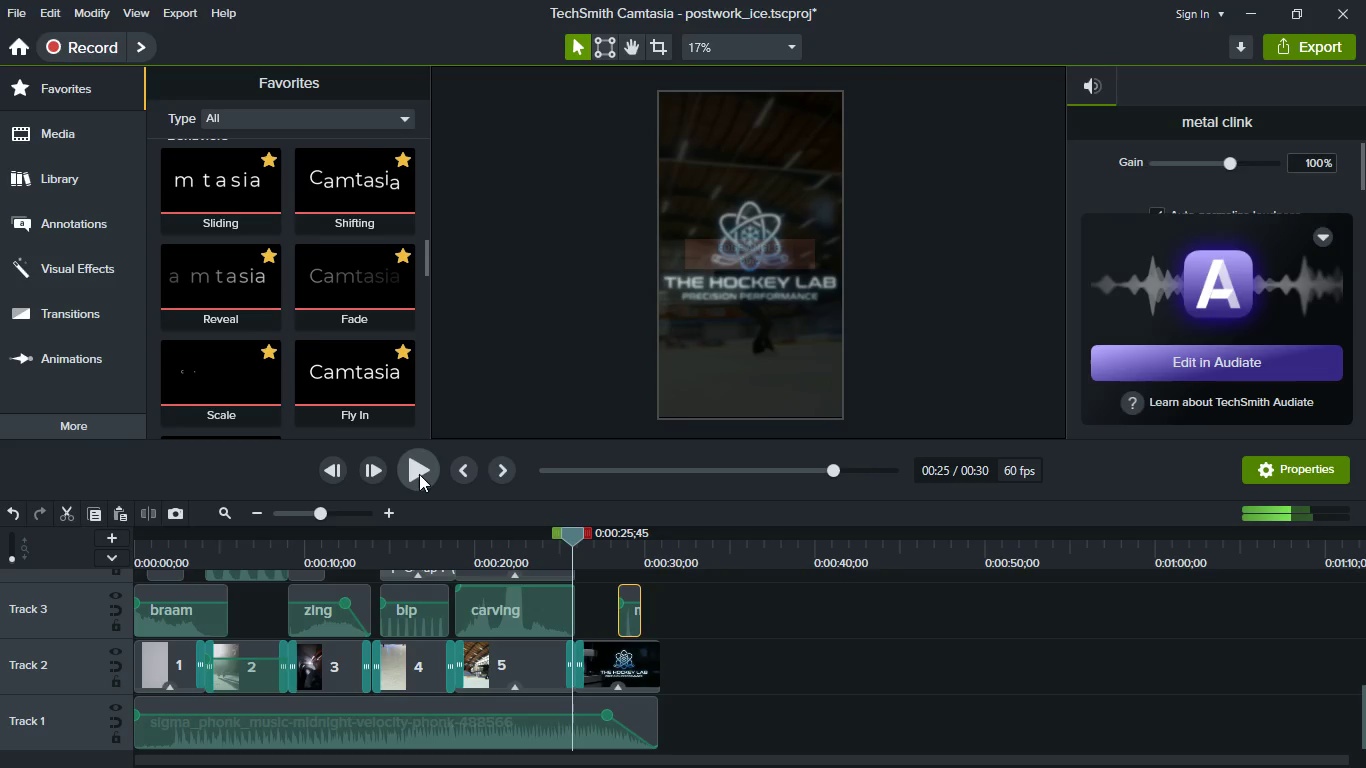 
left_click([419, 474])
 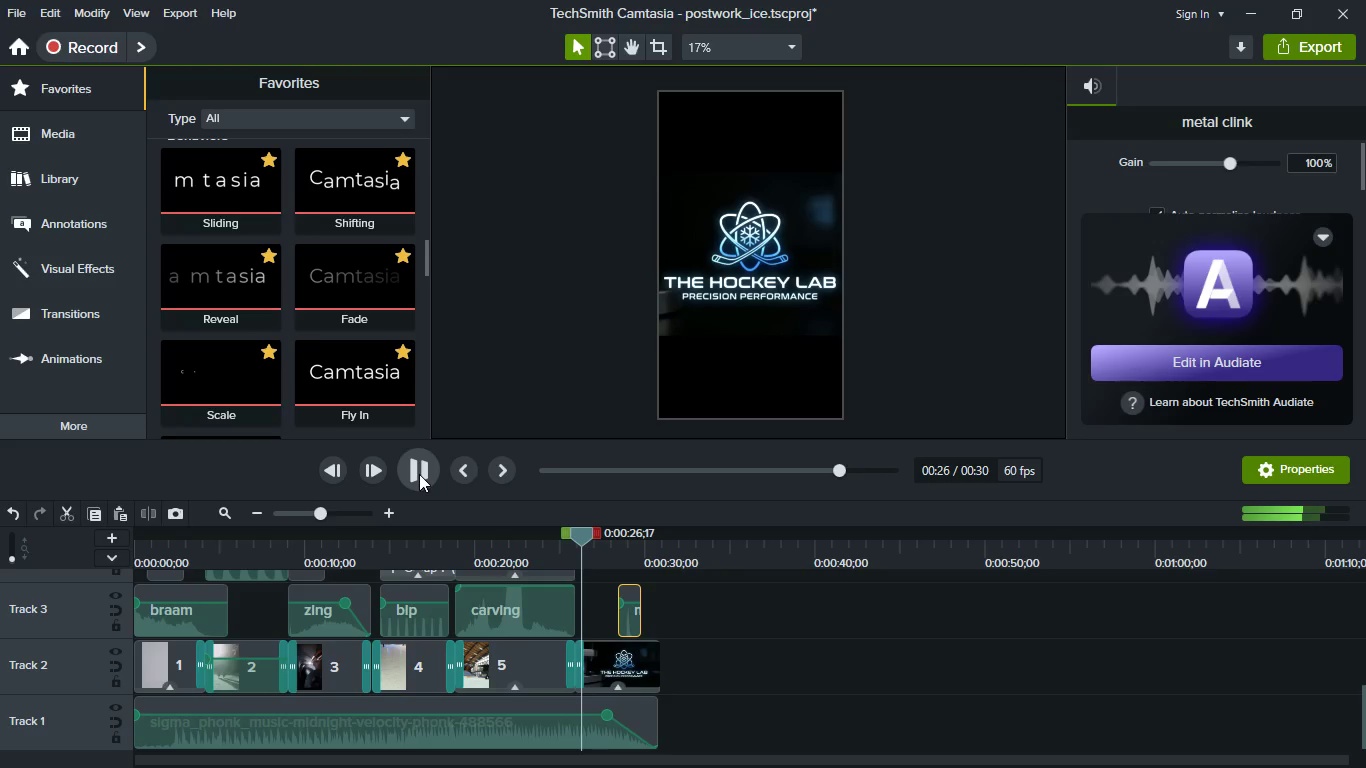 
left_click([419, 474])
 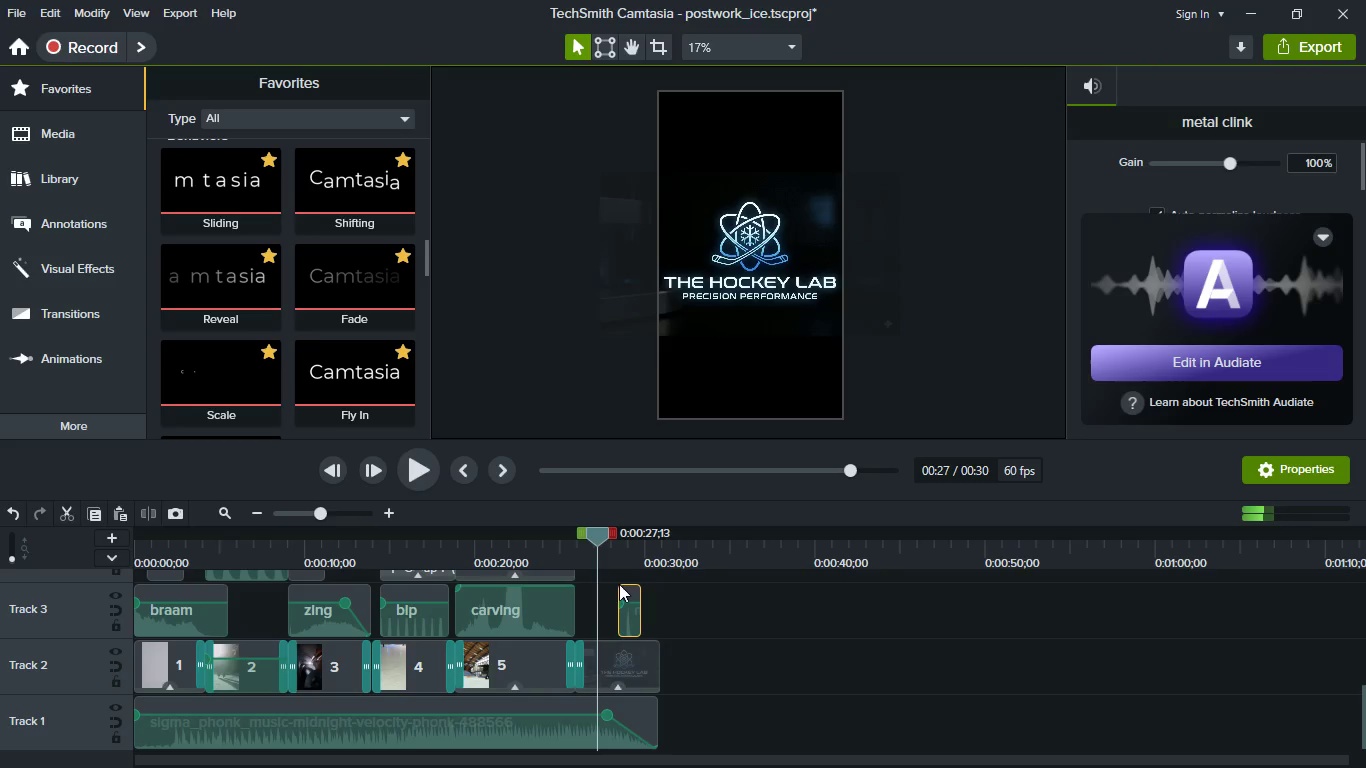 
scroll: coordinate [740, 675], scroll_direction: up, amount: 3.0
 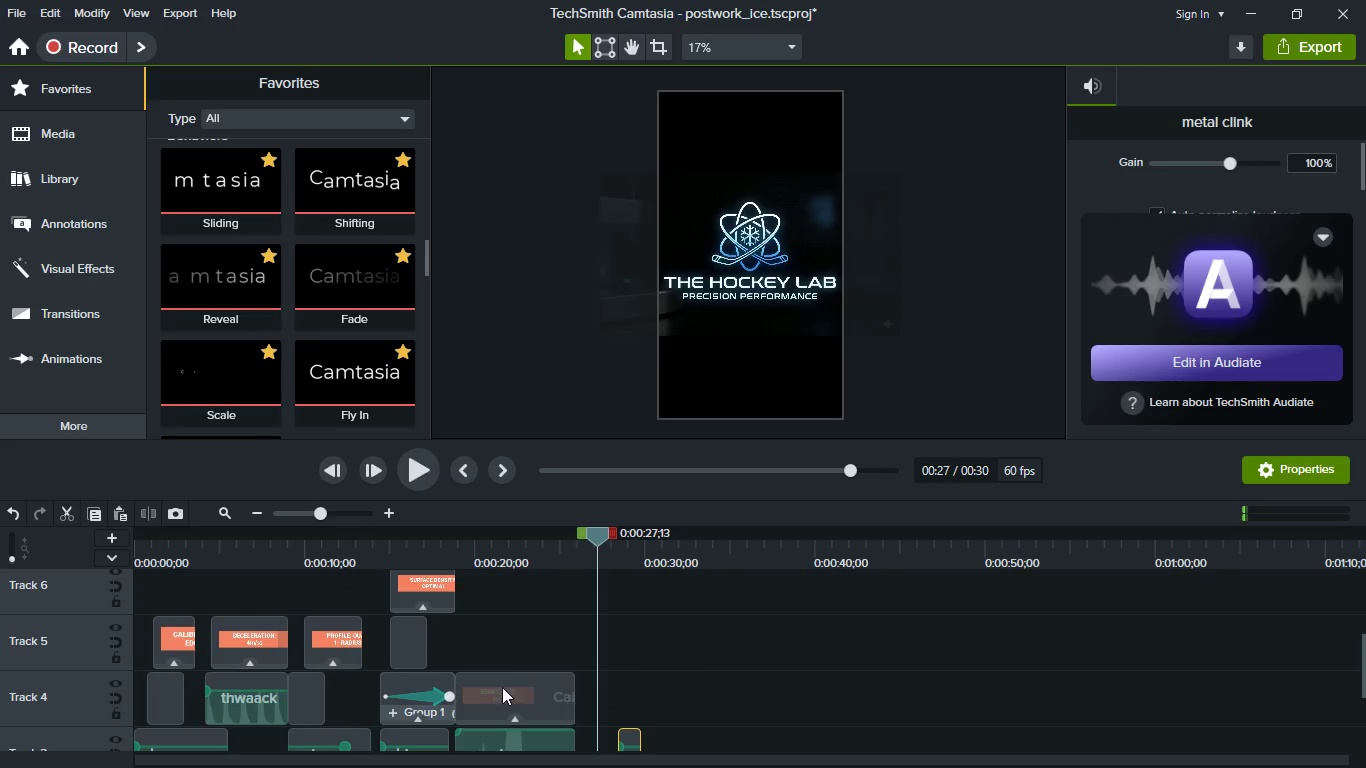 
left_click([502, 687])
 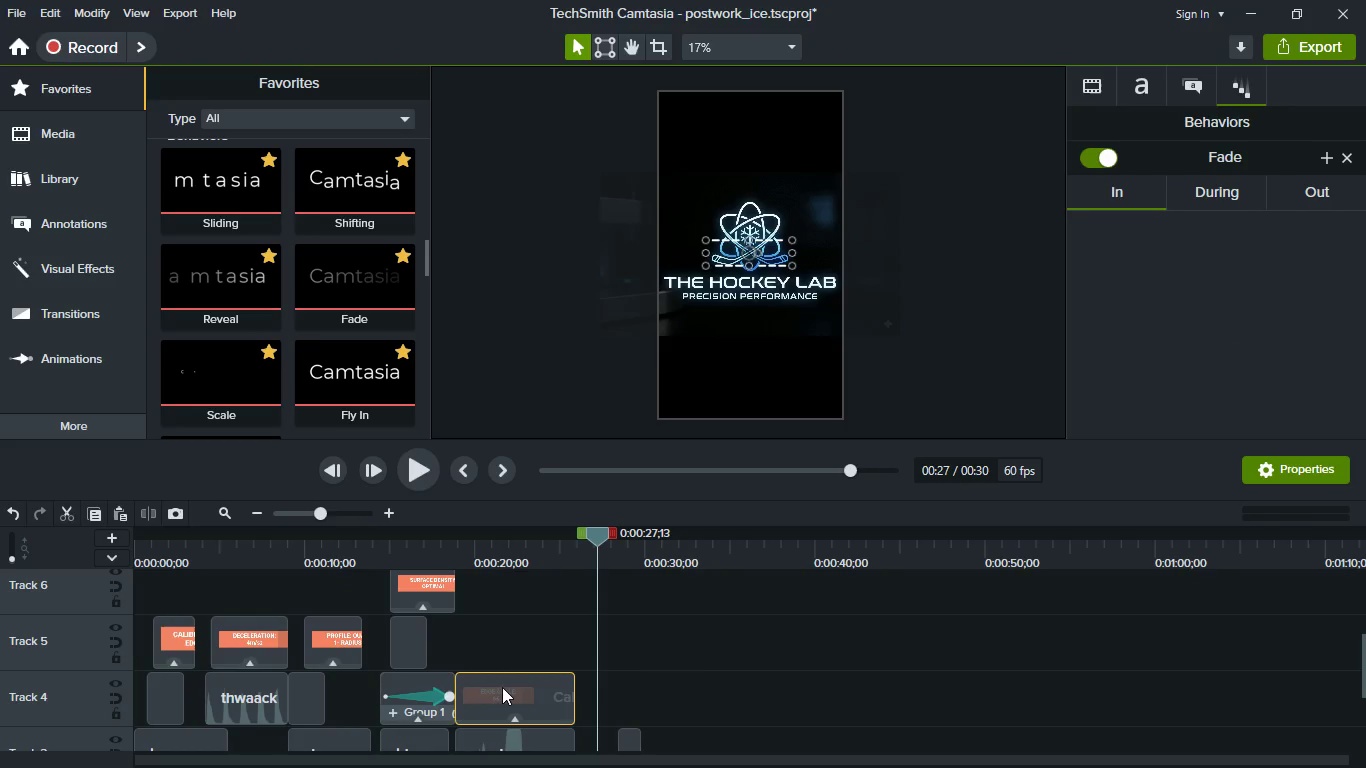 
key(Control+C)
 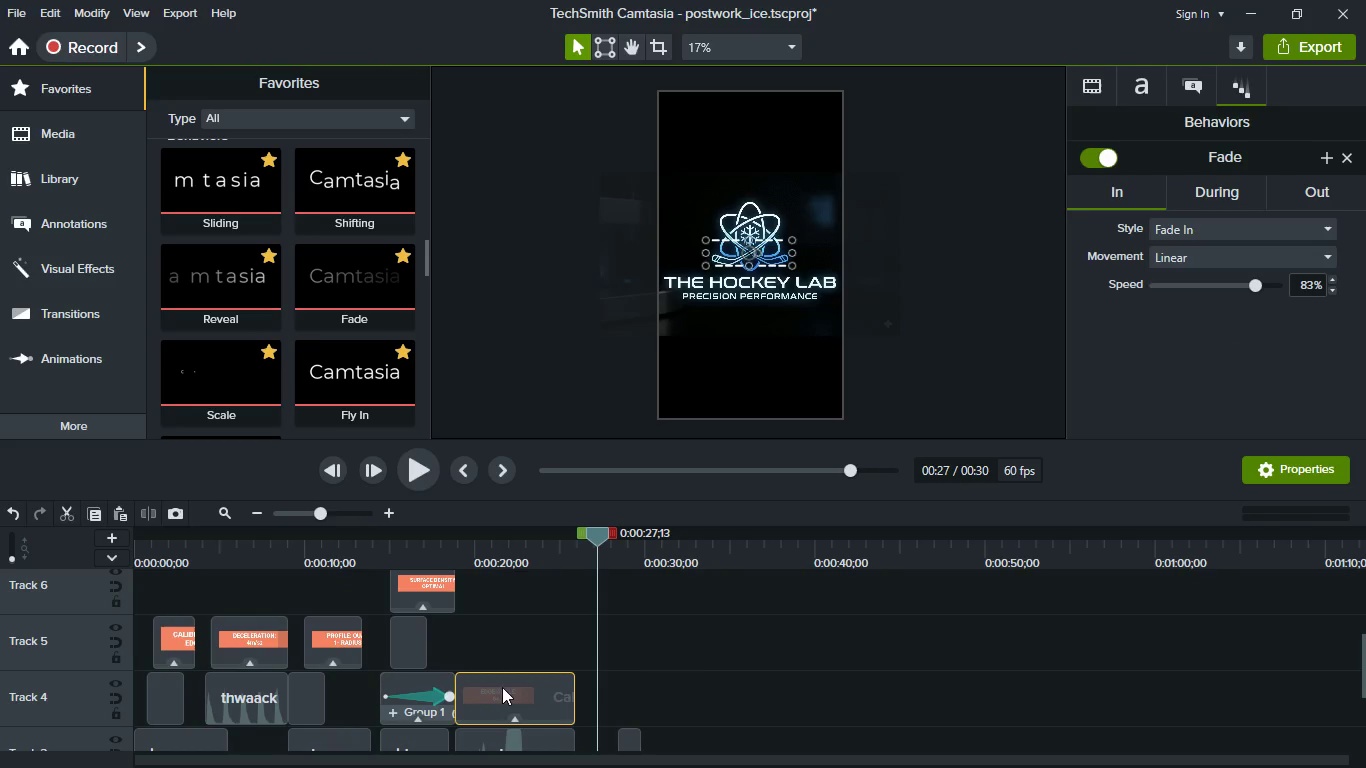 
key(Control+V)
 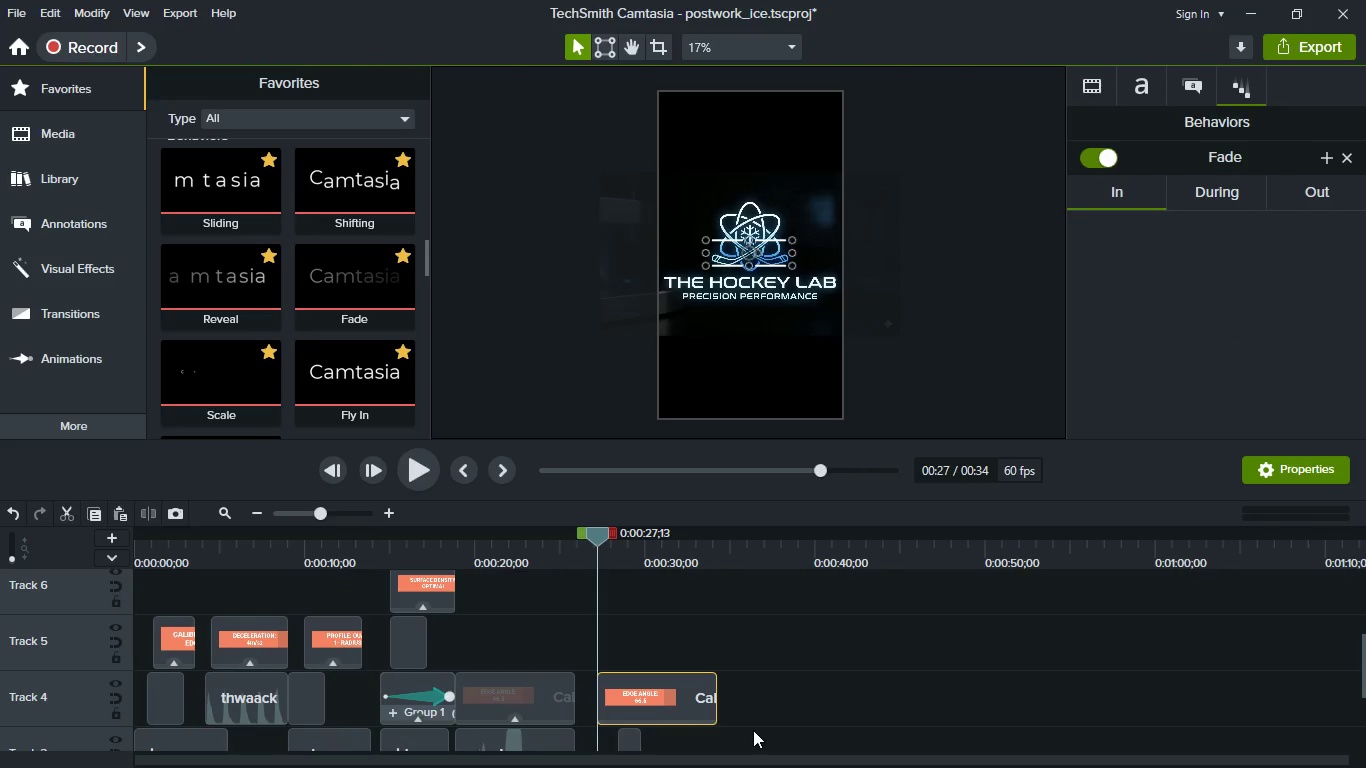 
scroll: coordinate [753, 730], scroll_direction: down, amount: 2.0
 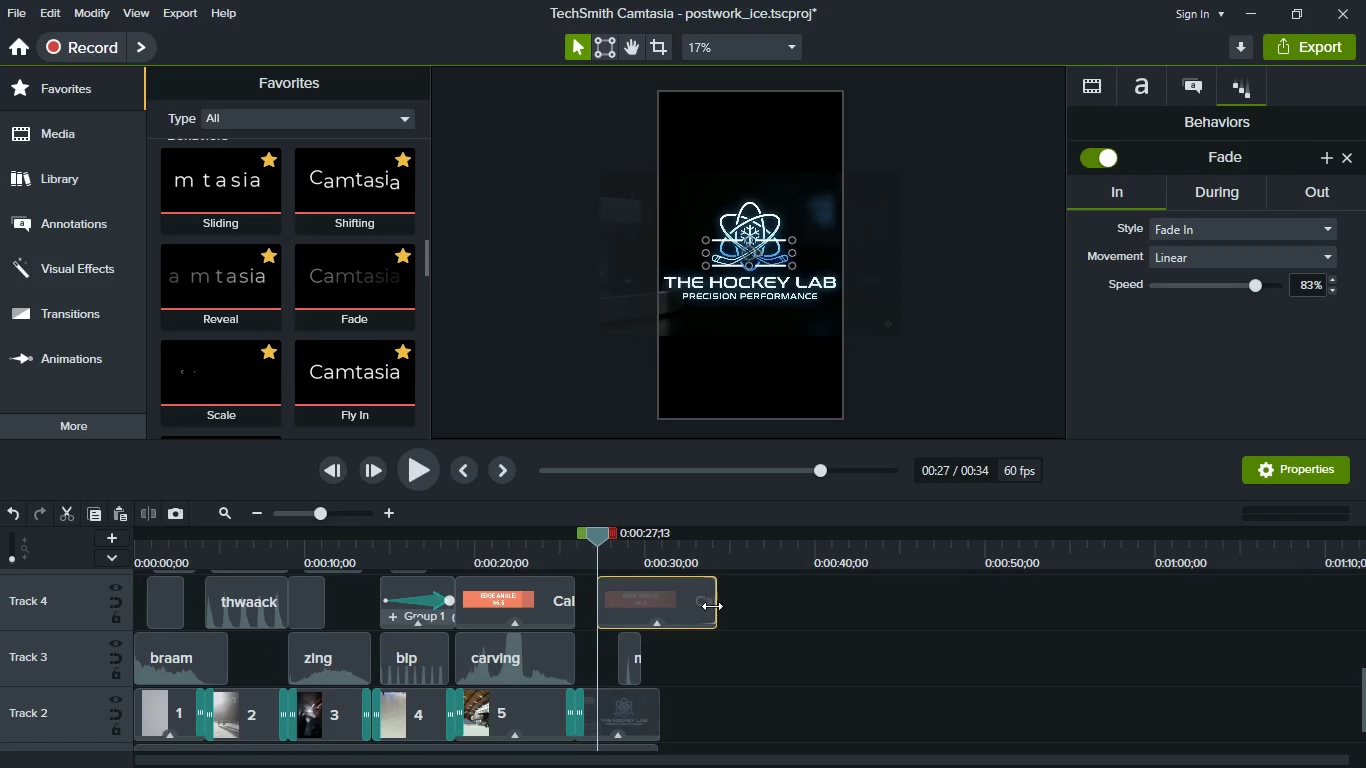 
left_click_drag(start_coordinate=[712, 606], to_coordinate=[663, 601])
 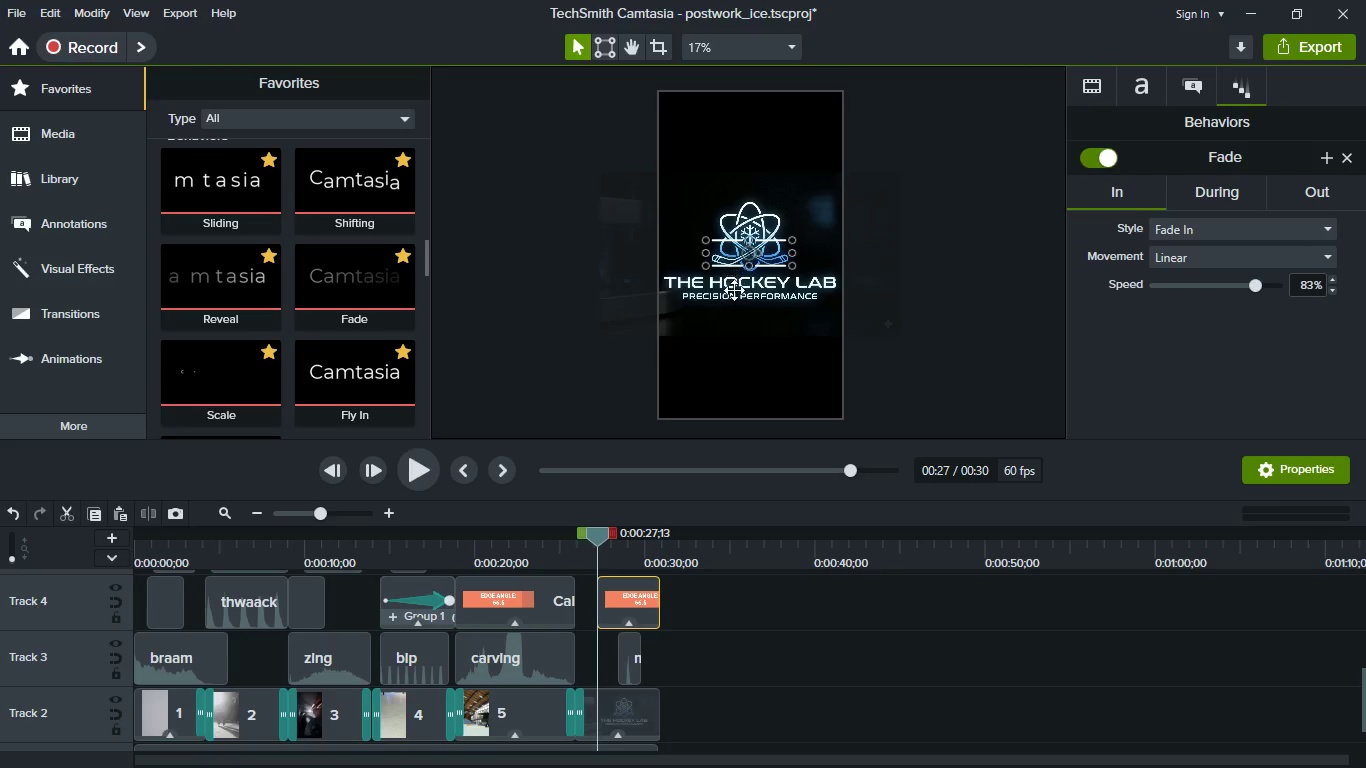 
left_click([734, 290])
 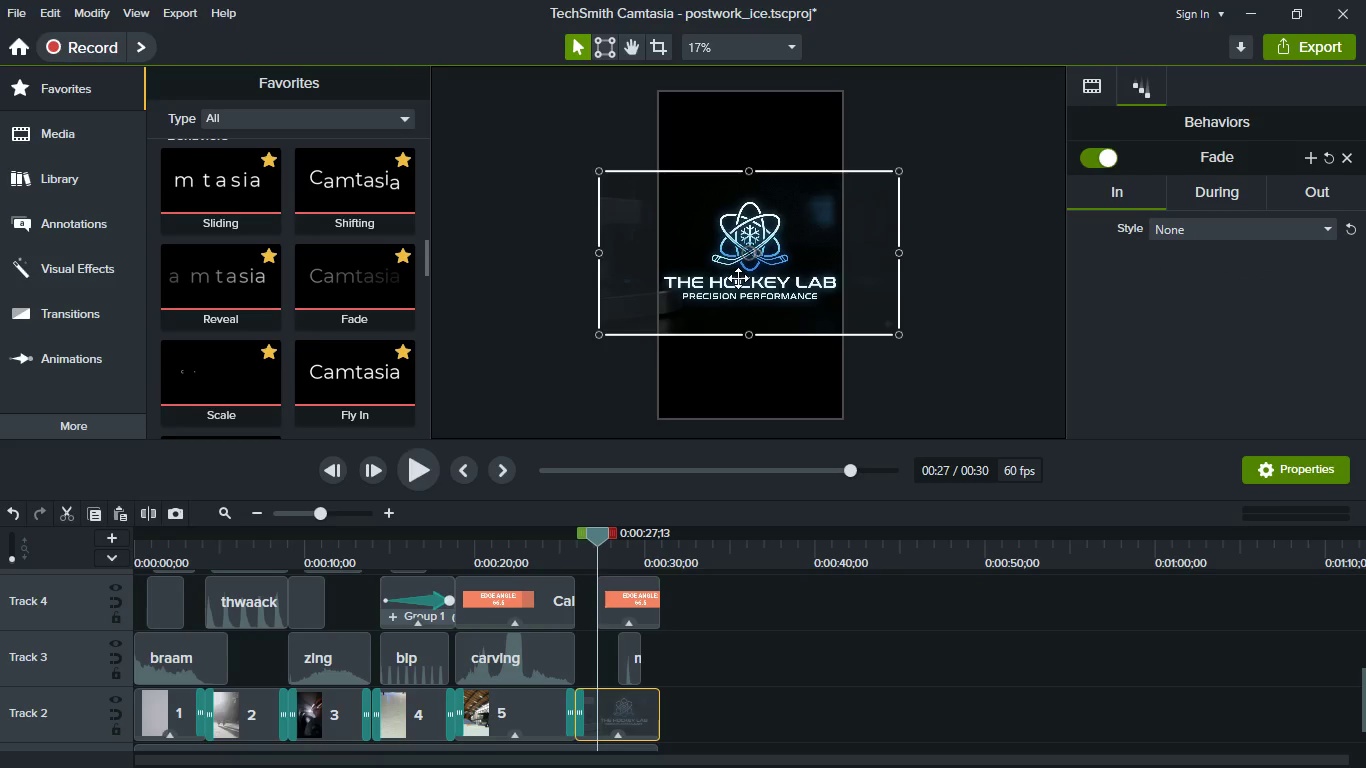 
left_click_drag(start_coordinate=[738, 278], to_coordinate=[739, 230])
 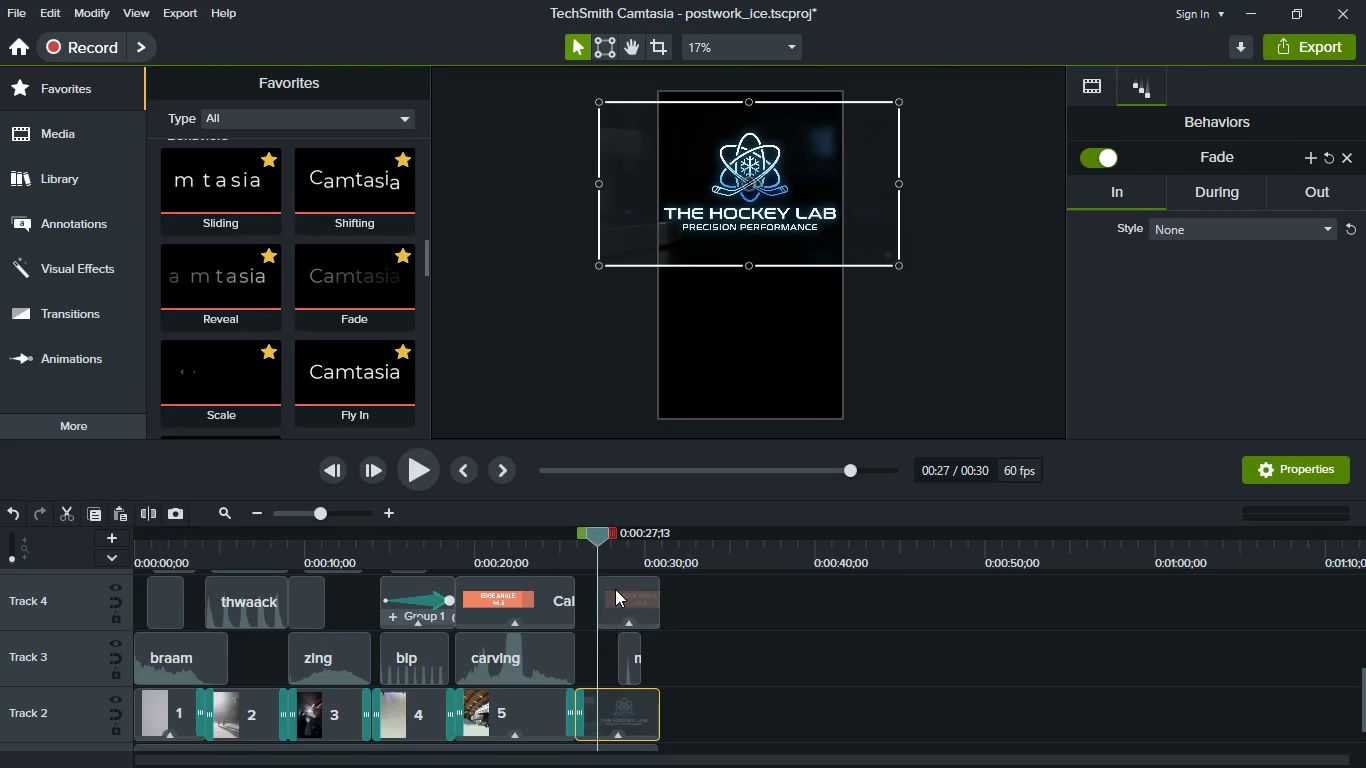 
left_click([615, 588])
 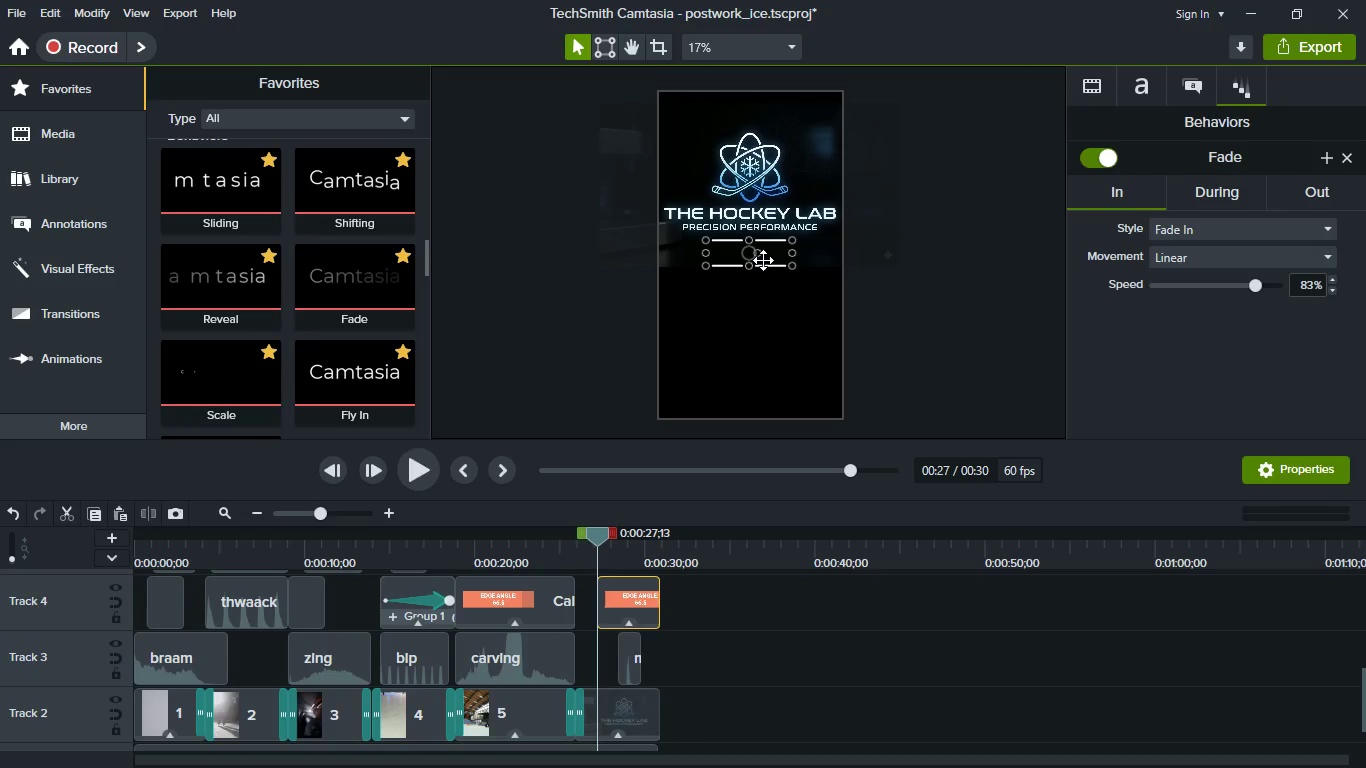 
left_click_drag(start_coordinate=[763, 260], to_coordinate=[759, 317])
 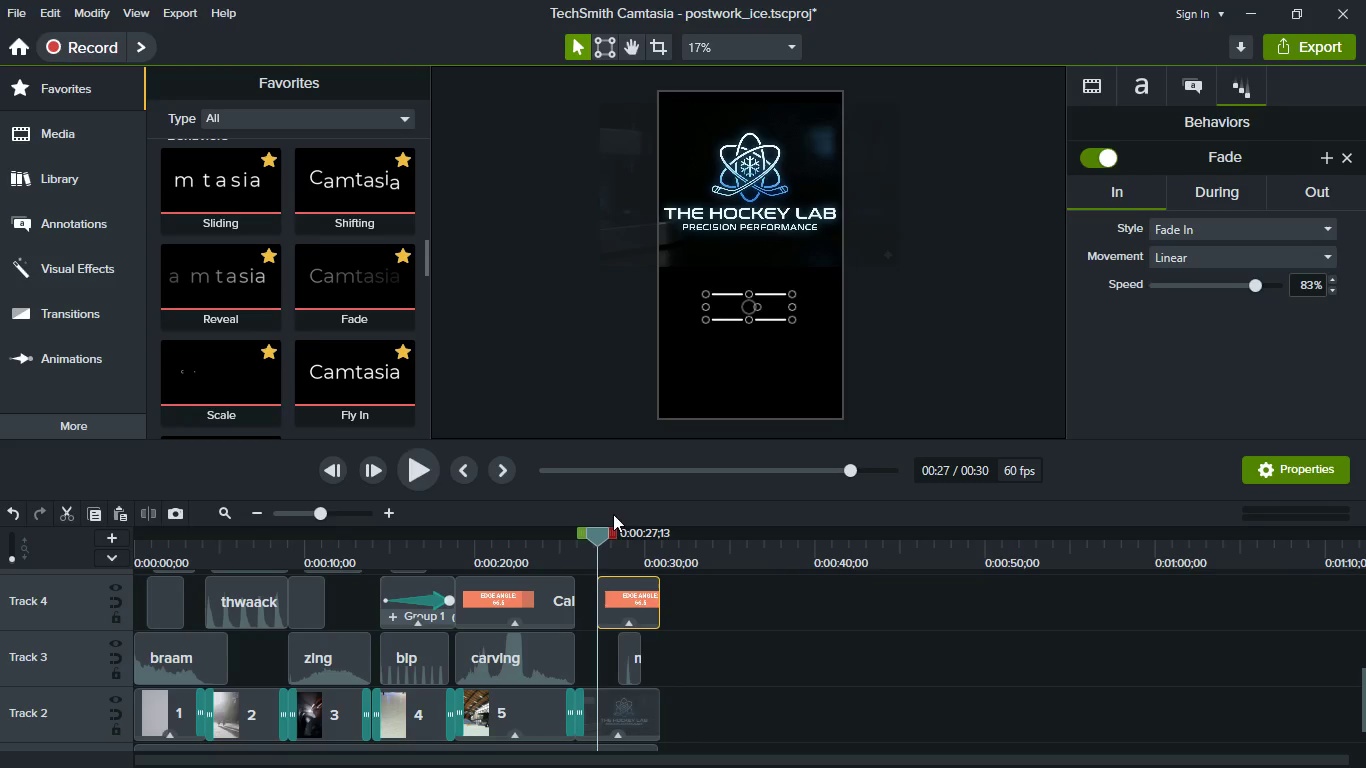 
left_click([637, 553])
 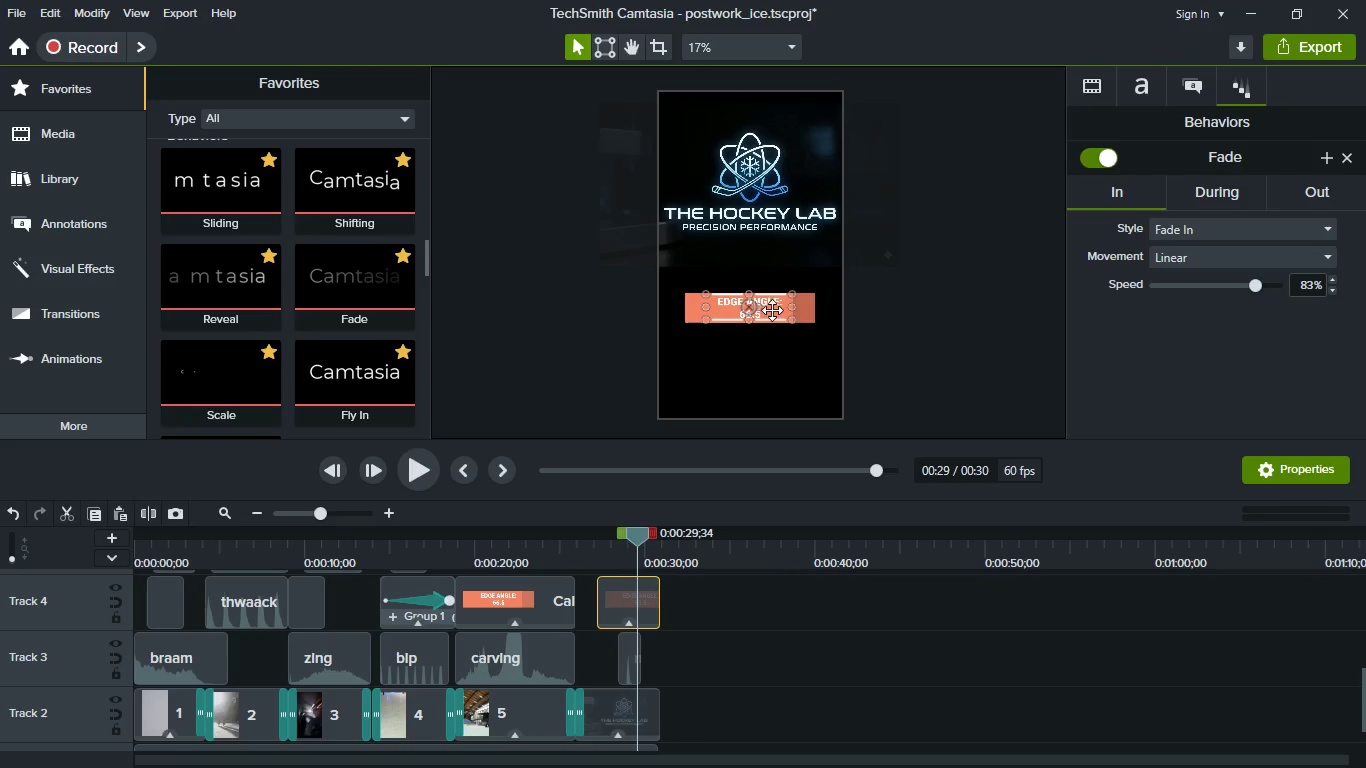 
double_click([772, 310])
 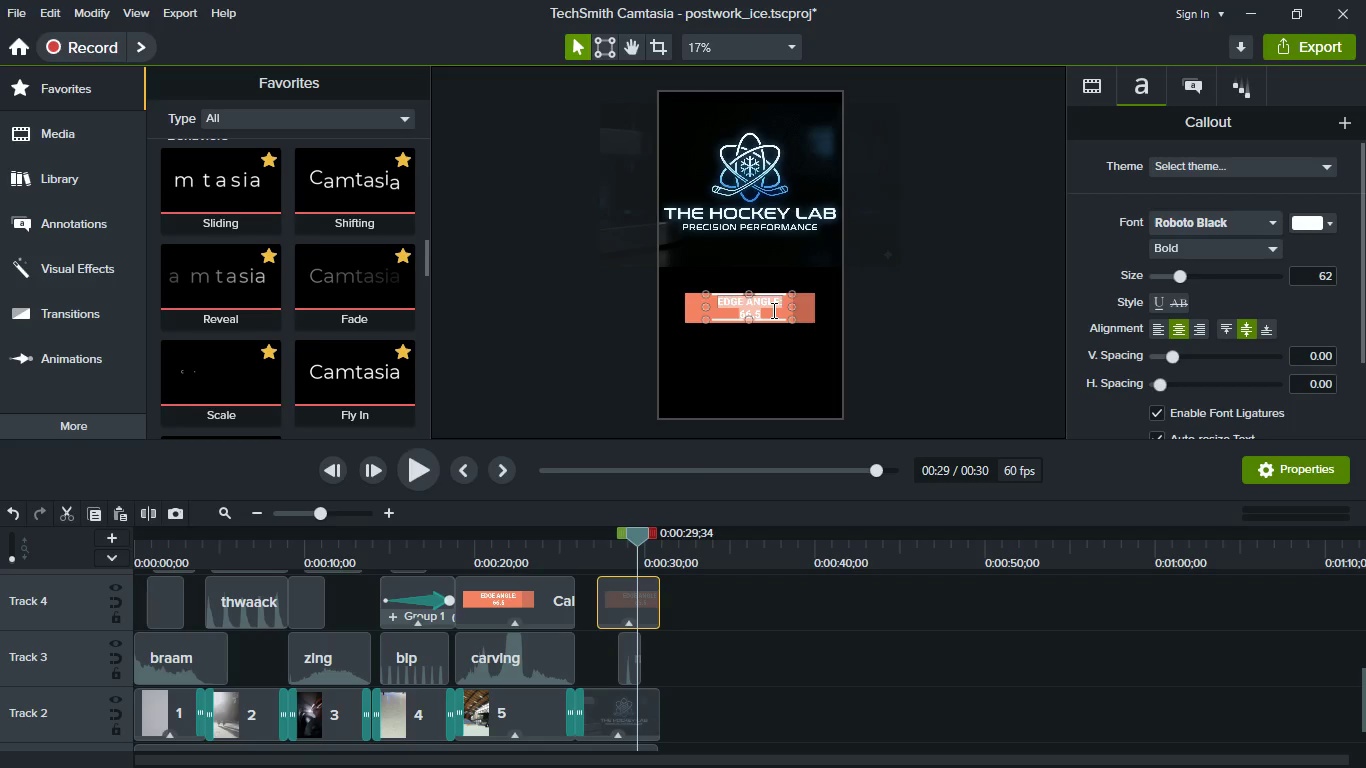 
type(THE EDGE LABORATORY)
 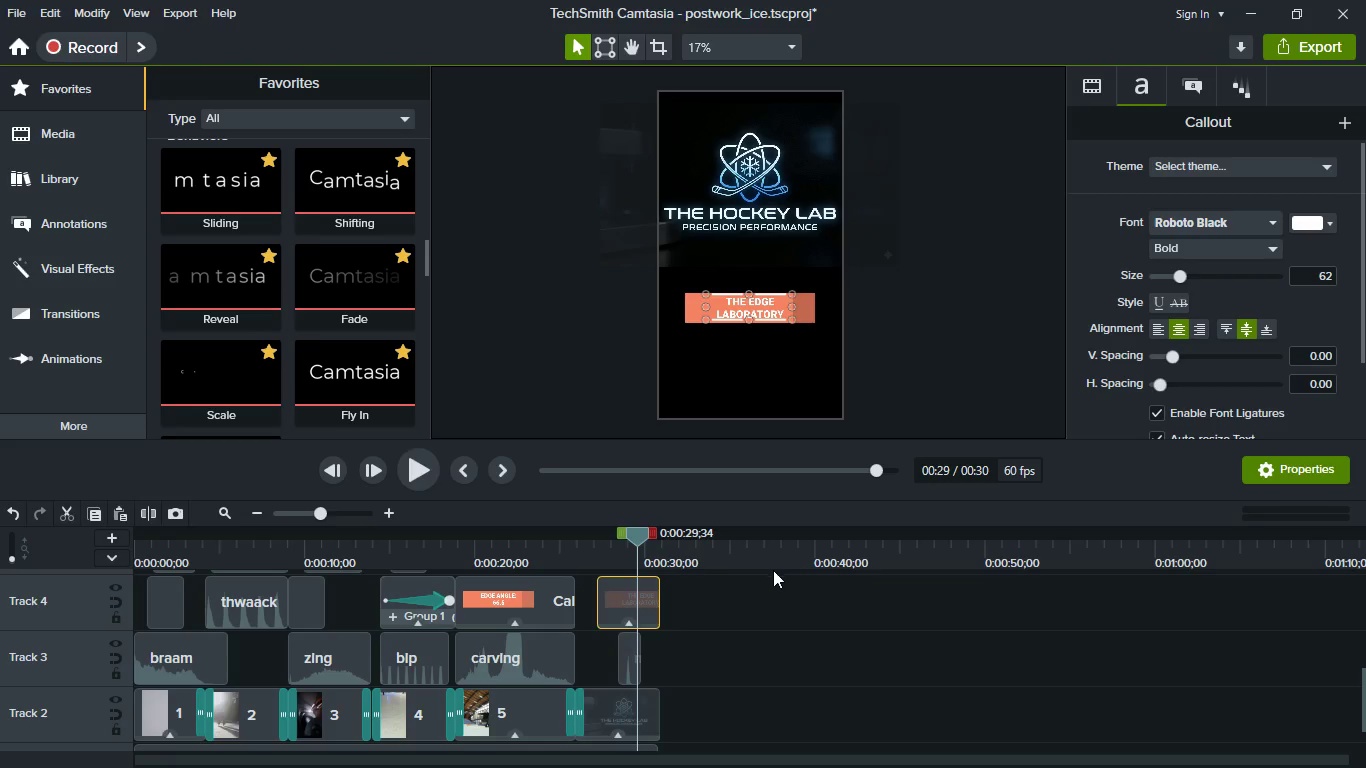 
left_click([805, 613])
 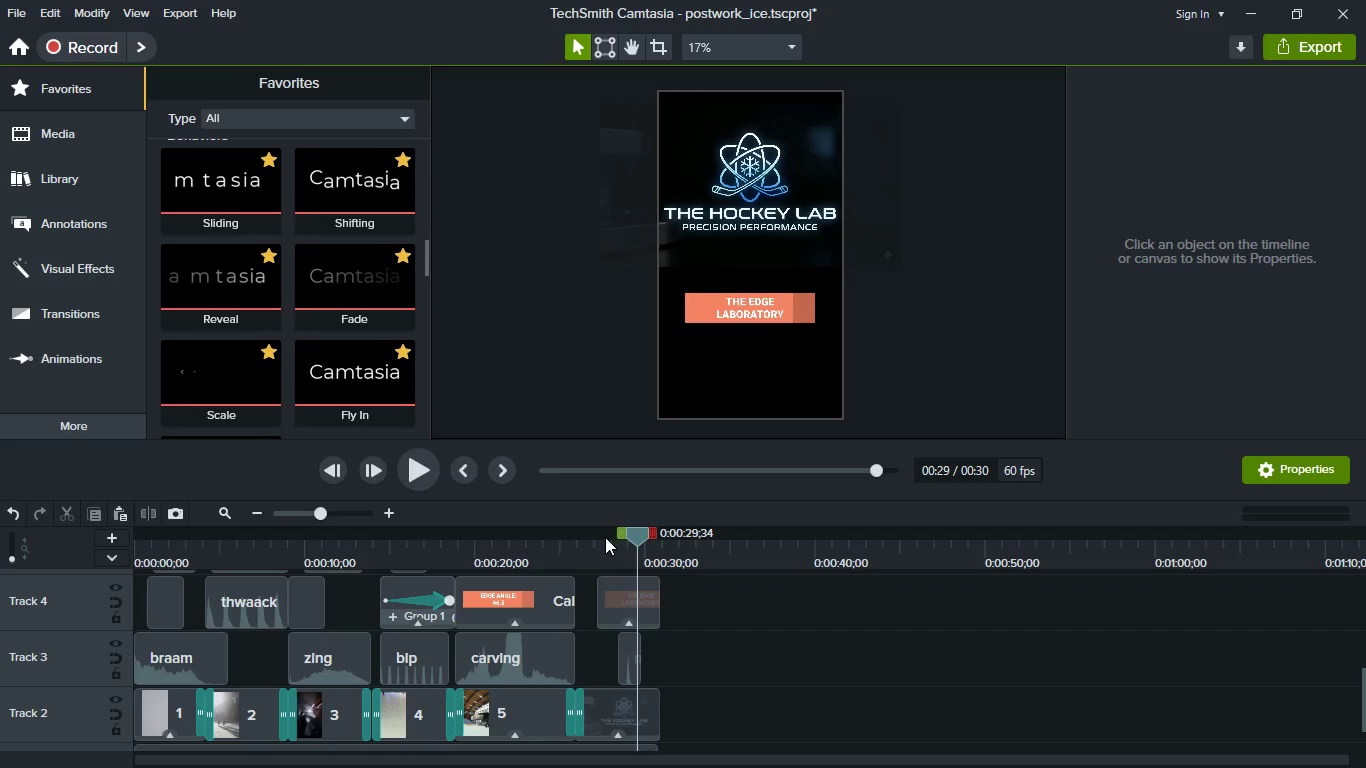 
left_click([598, 540])
 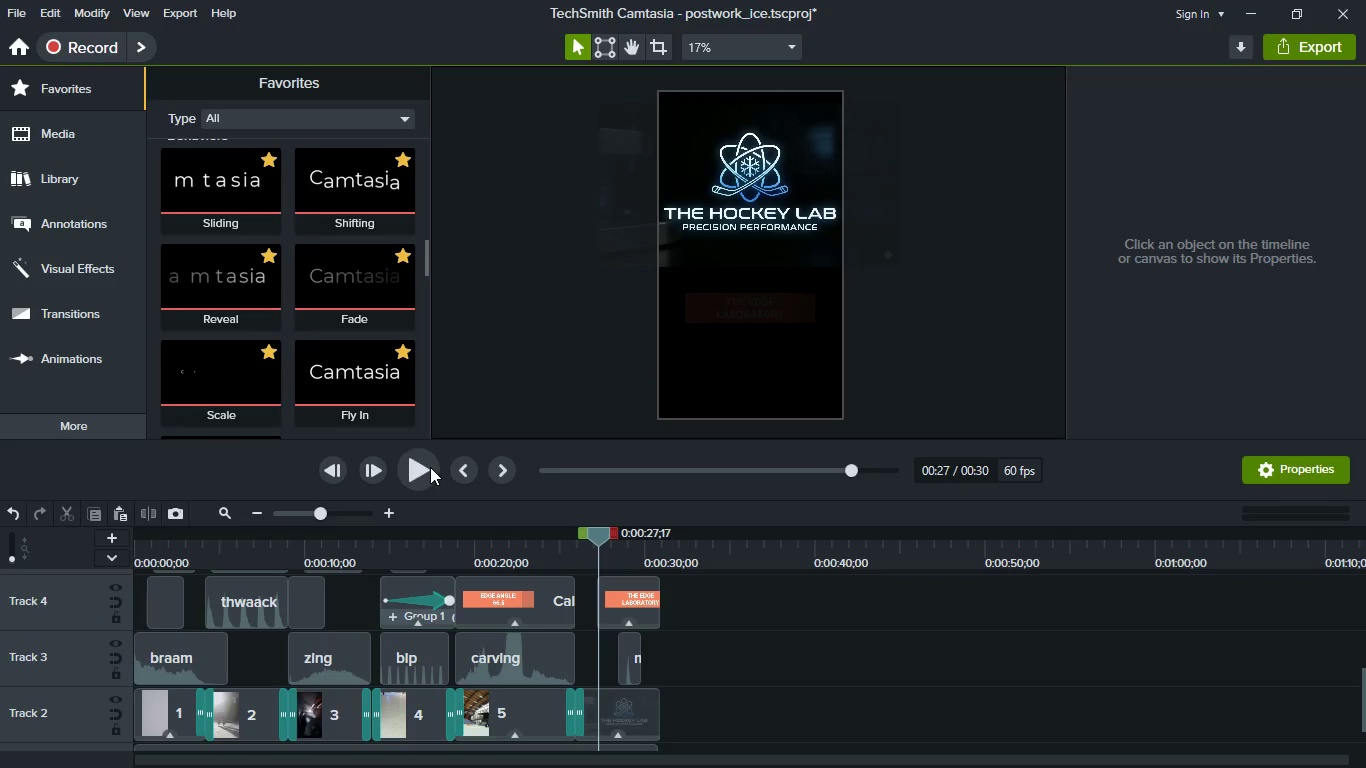 
left_click([430, 467])
 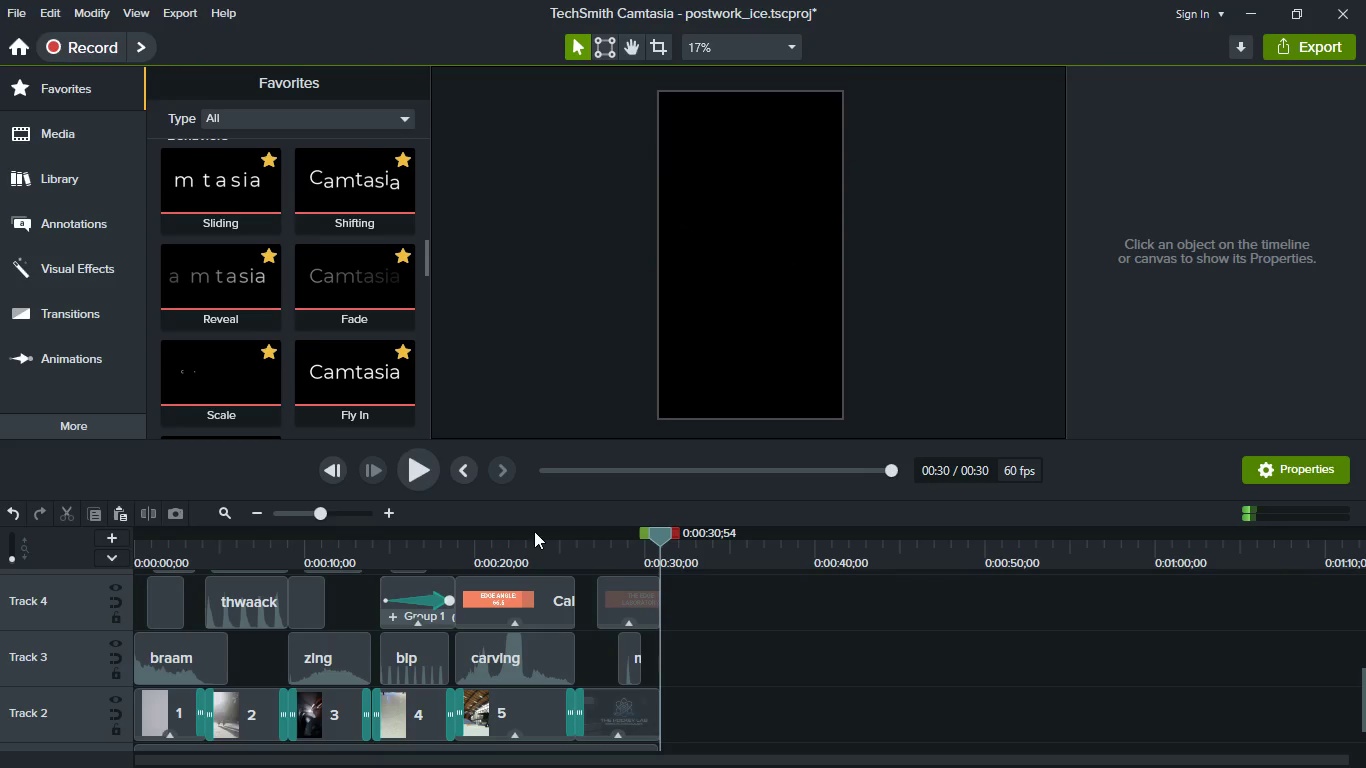 
wait(7.75)
 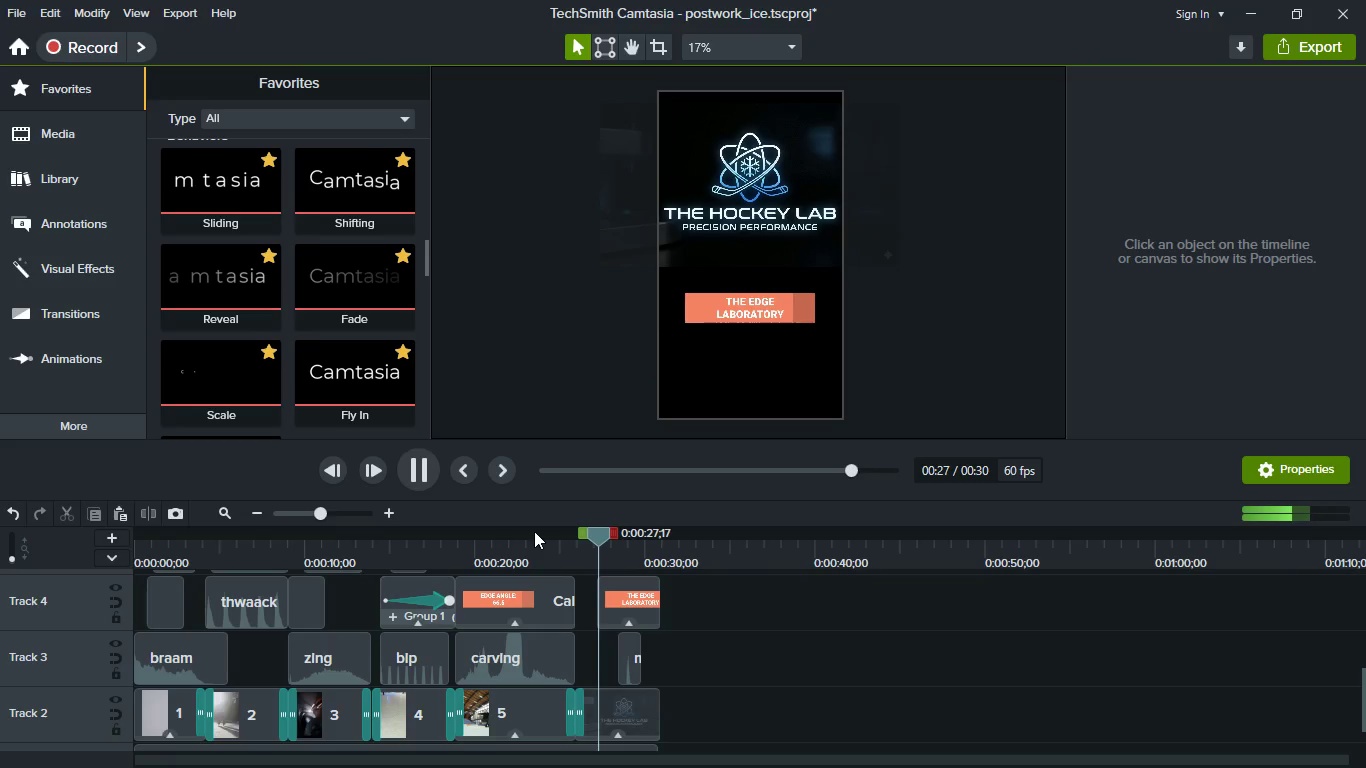 
key(Control+S)
 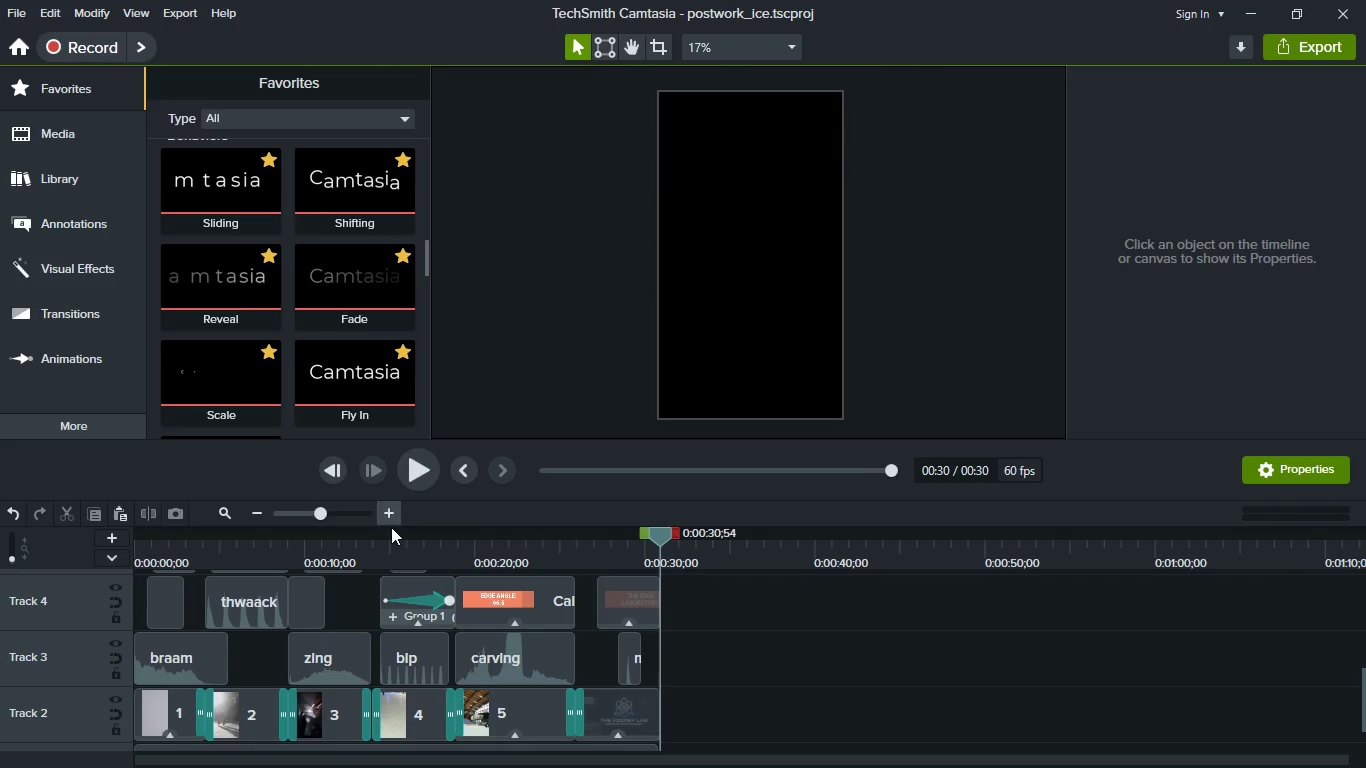 
left_click([406, 547])
 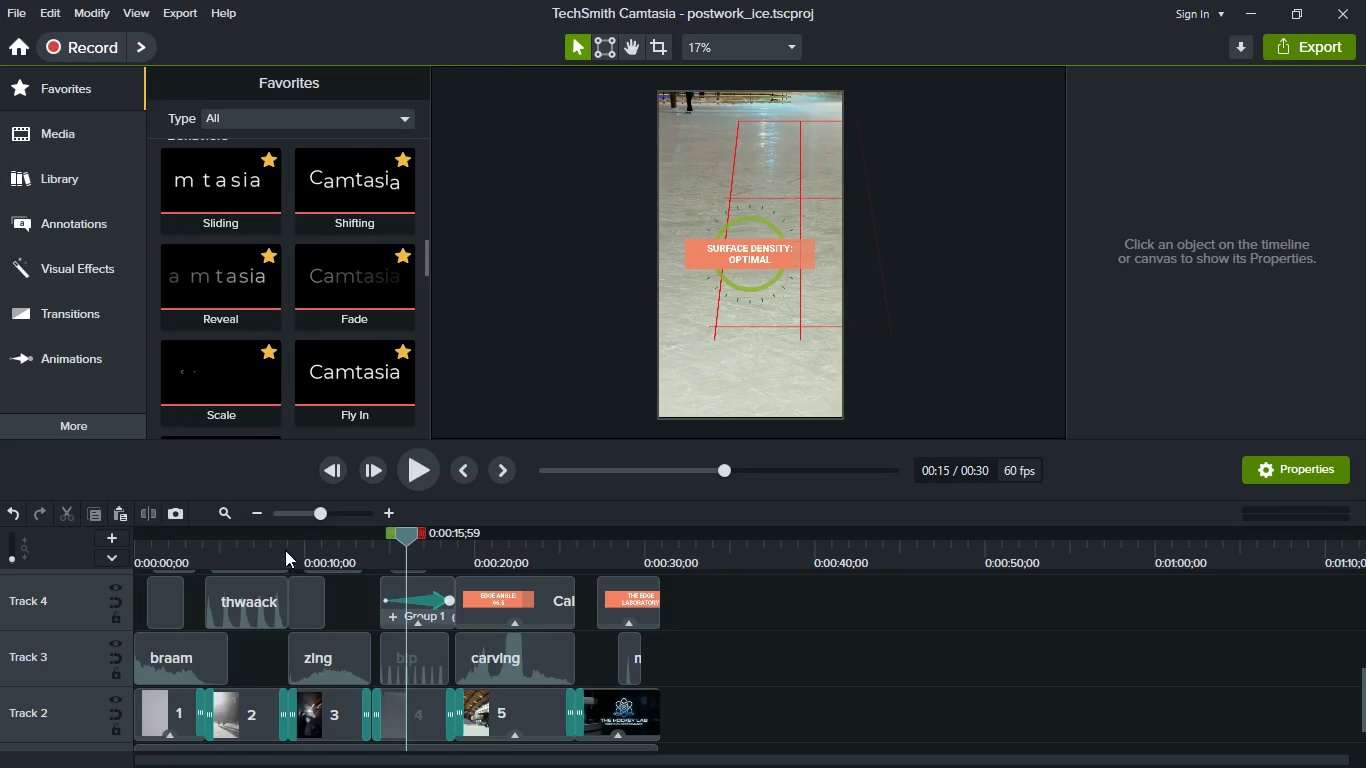 
left_click([283, 543])
 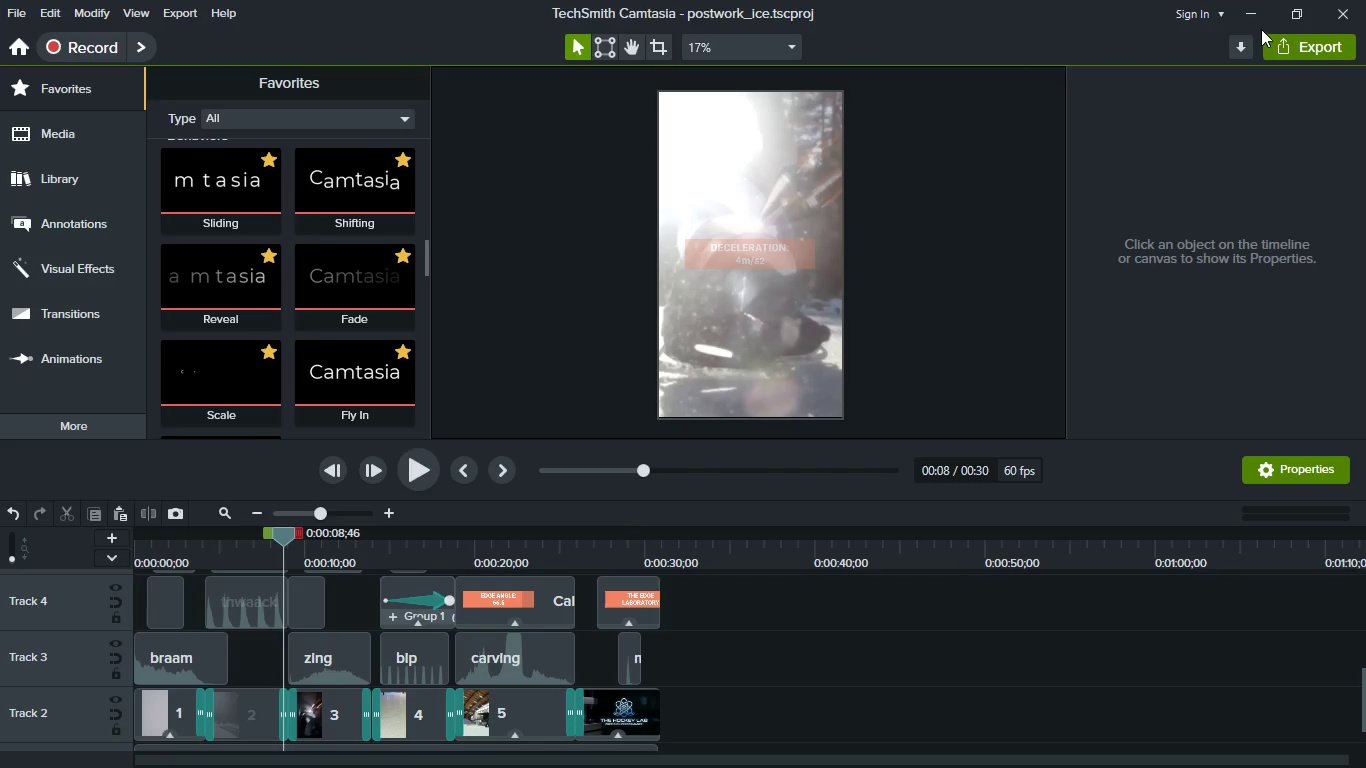 
left_click([1285, 52])
 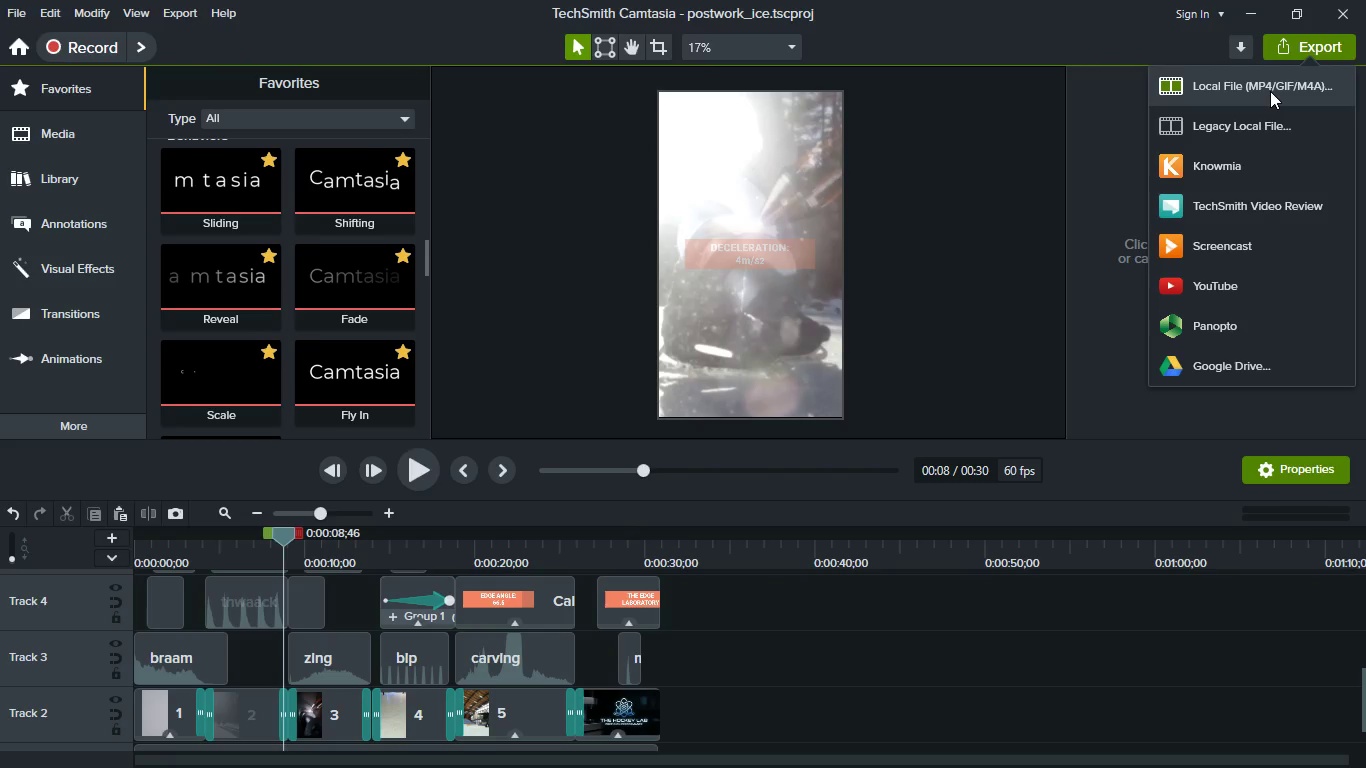 
left_click([1270, 91])
 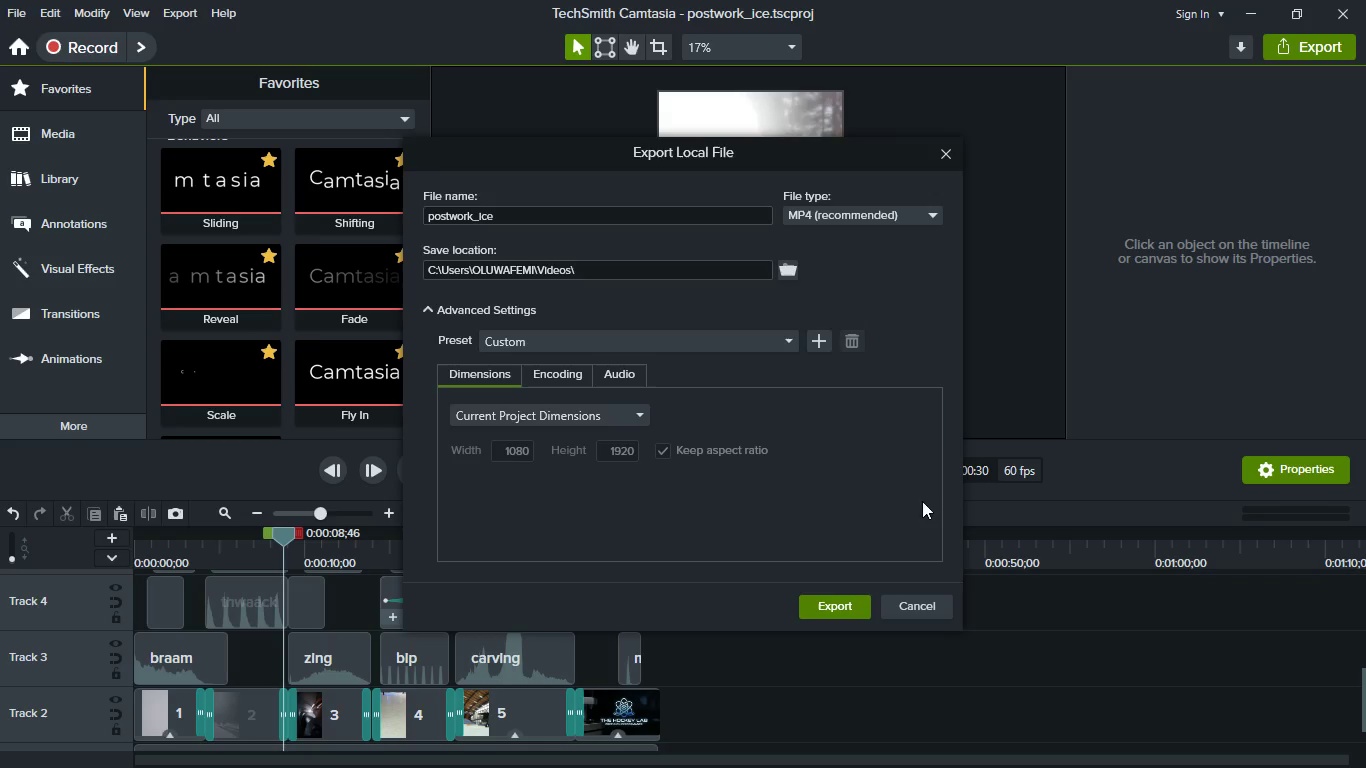 
left_click([832, 602])